 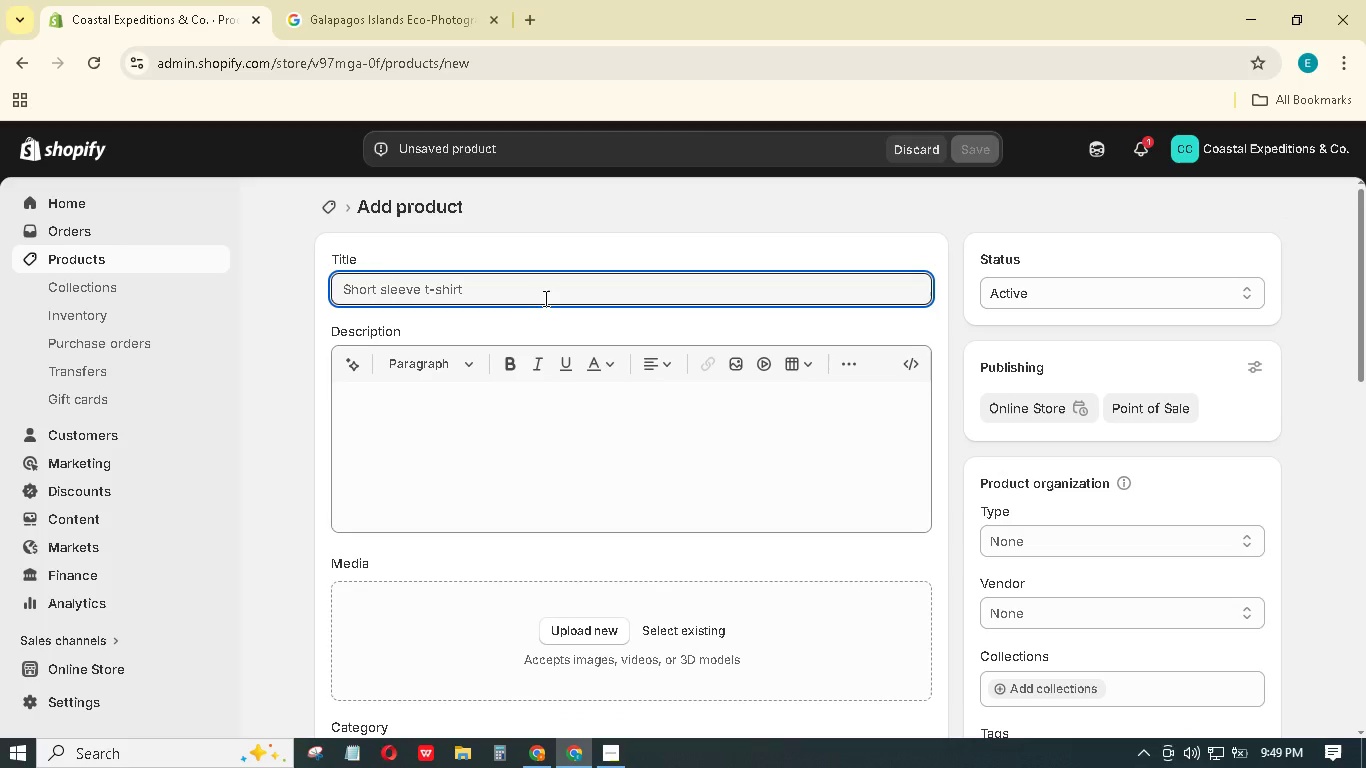 
type(Tadmanian Wilderness Trekking Adventure Bunle)
 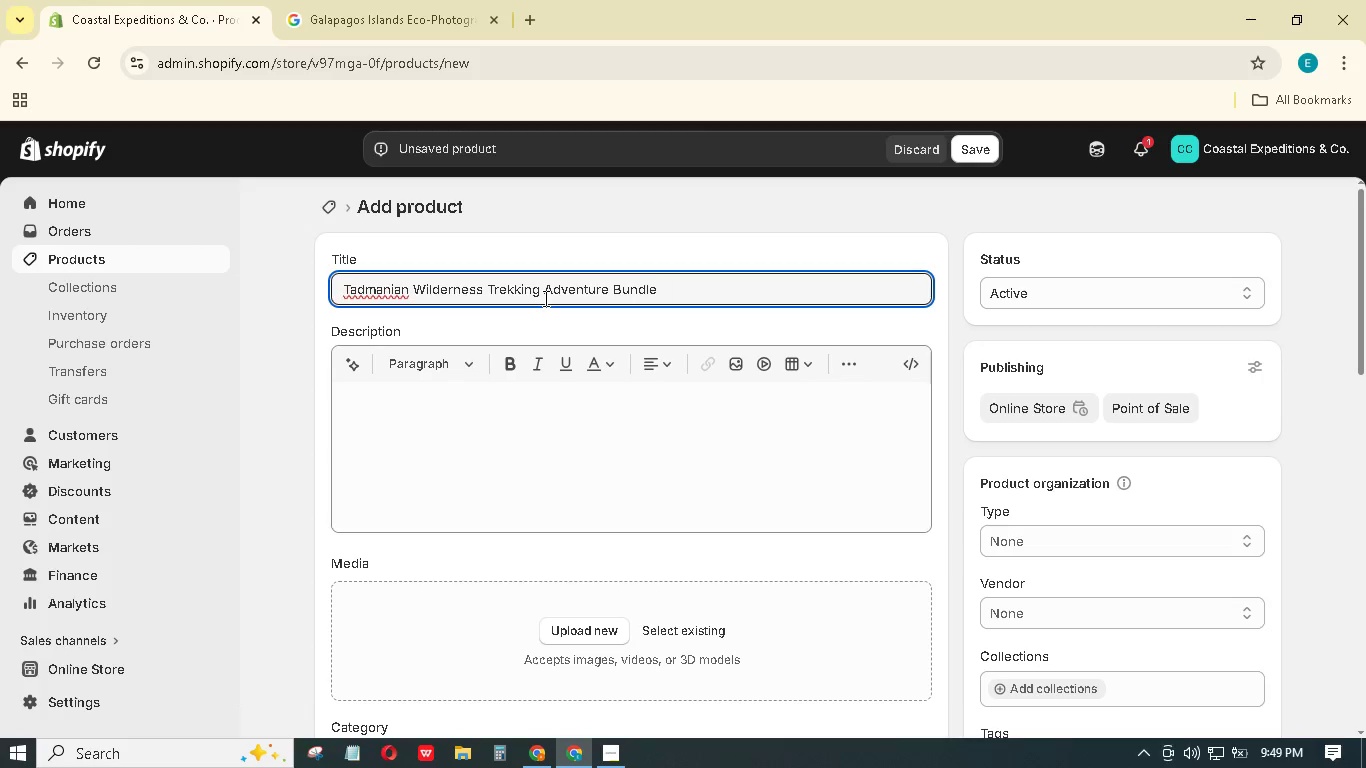 
left_click([365, 279])
 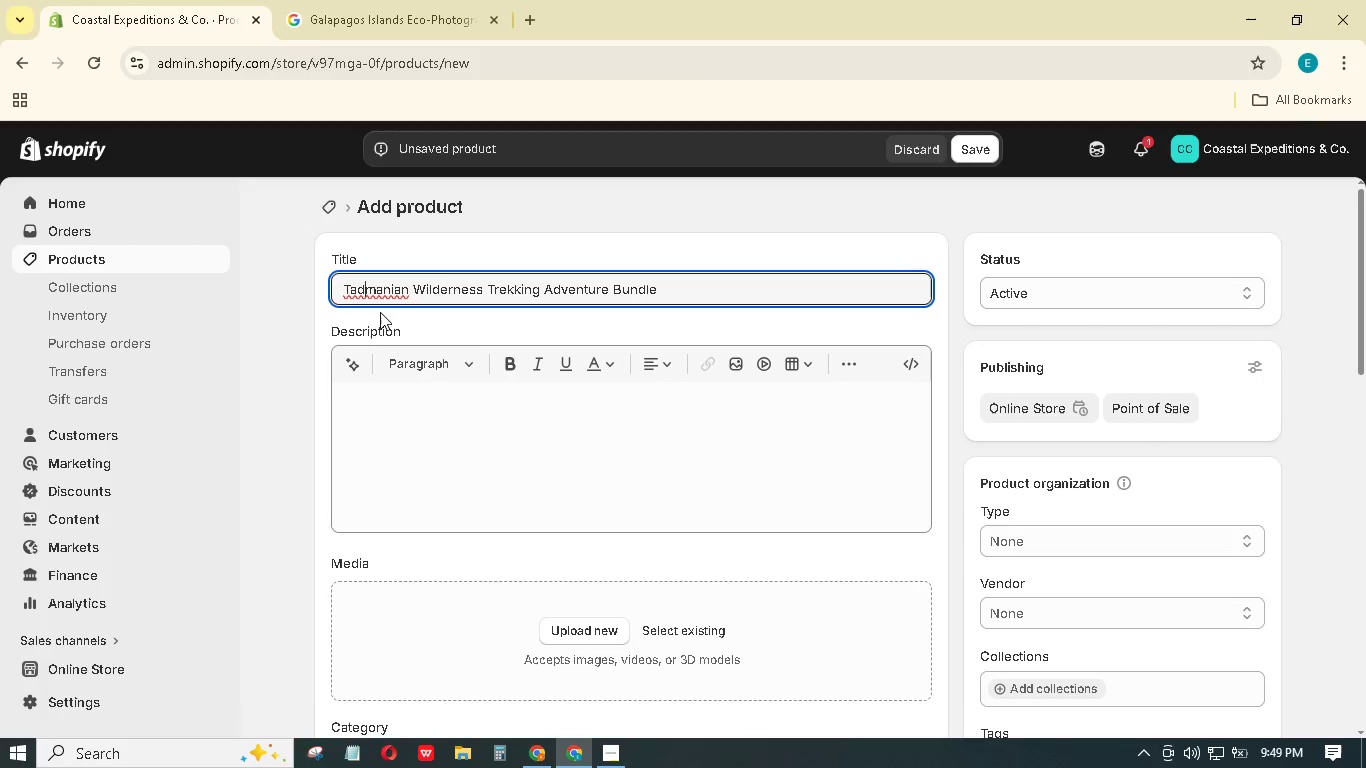 
key(Backspace)
 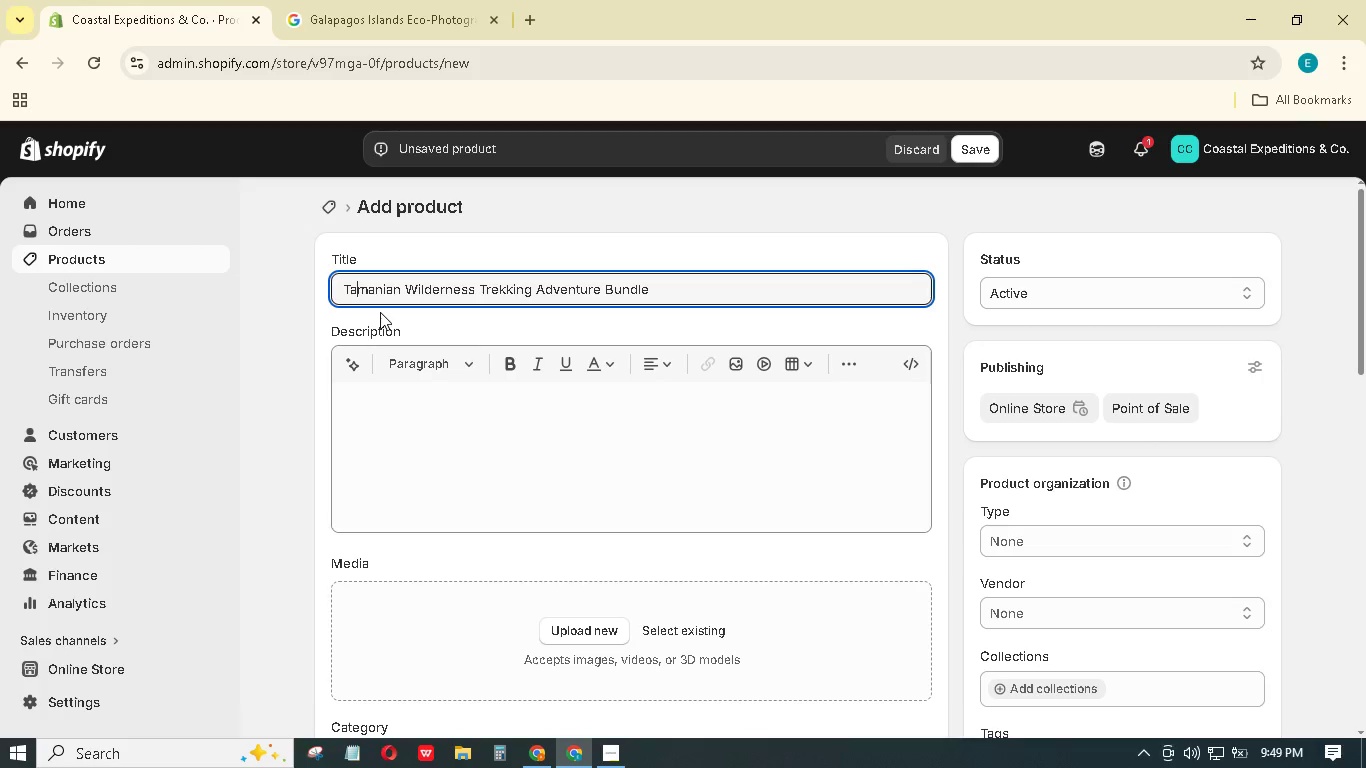 
key(Z)
 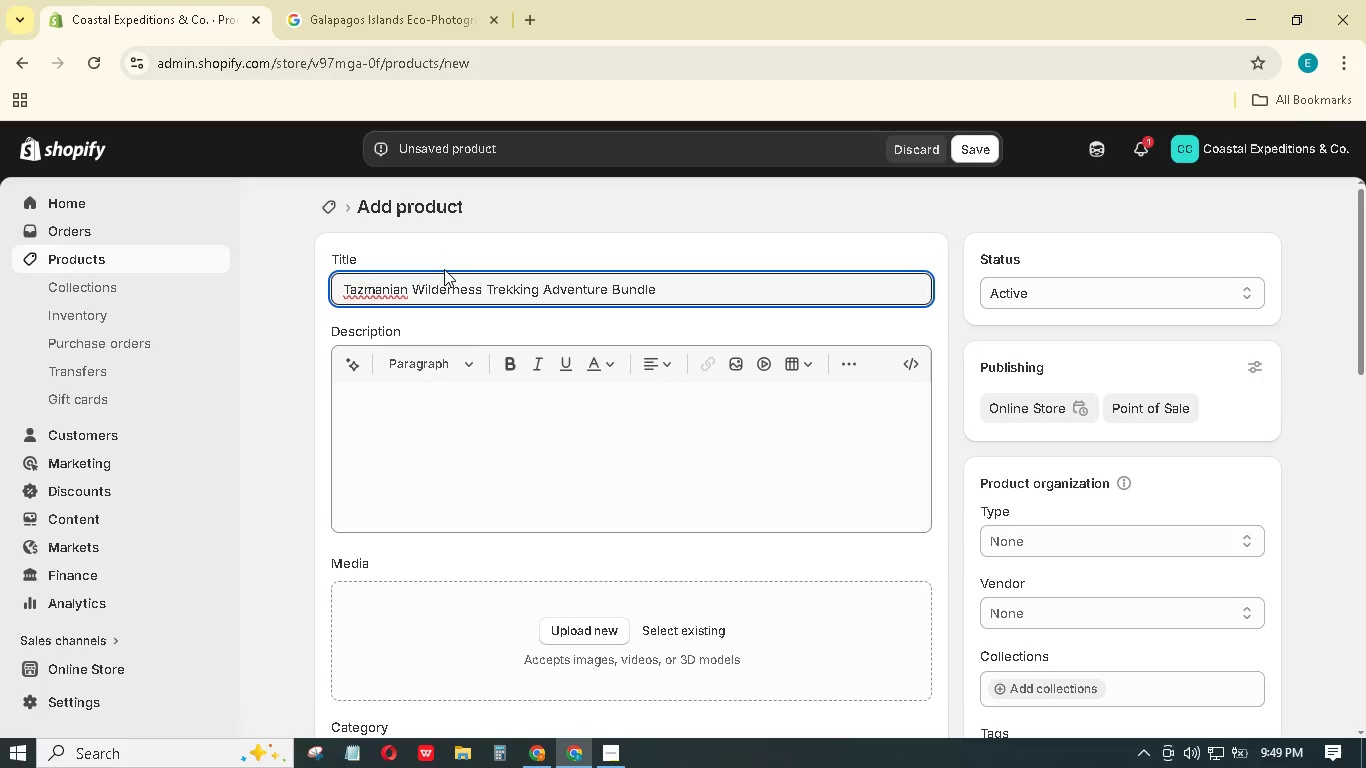 
wait(6.44)
 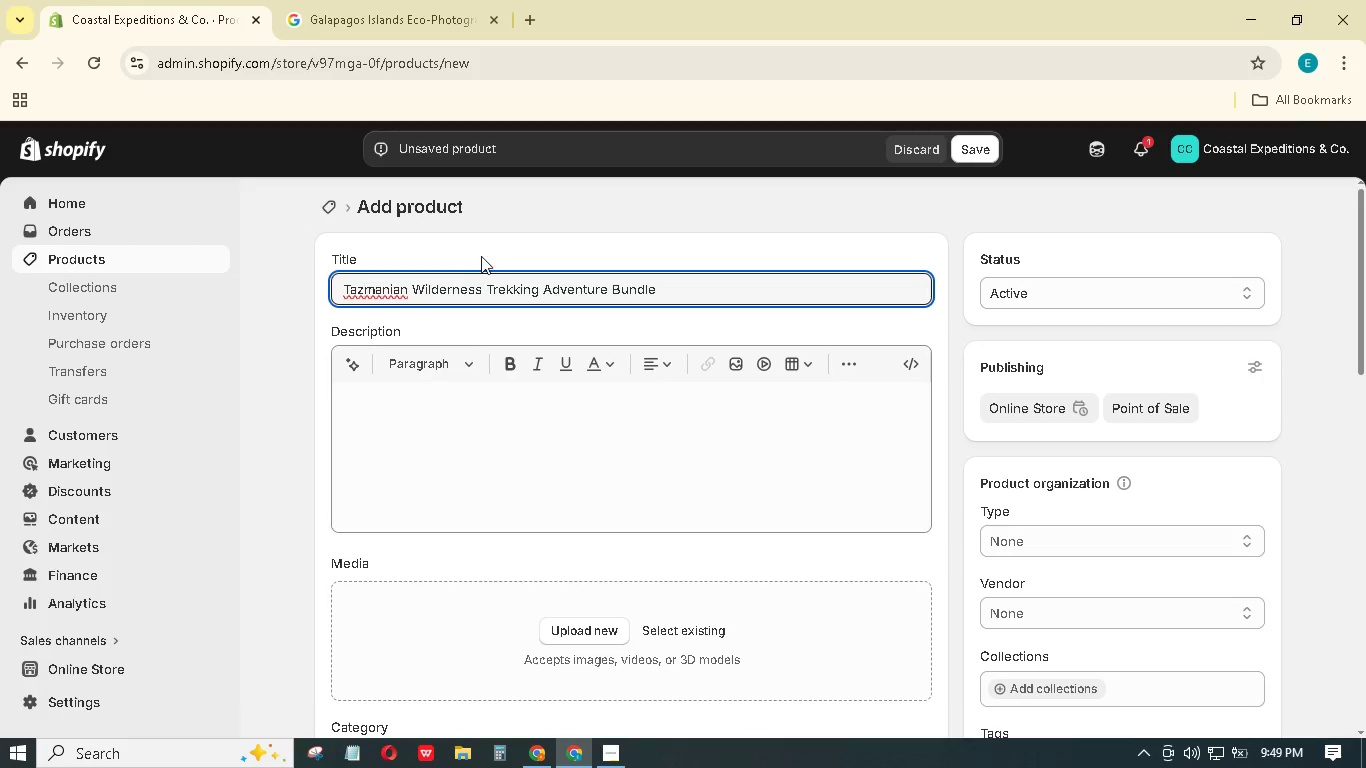 
key(Backspace)
 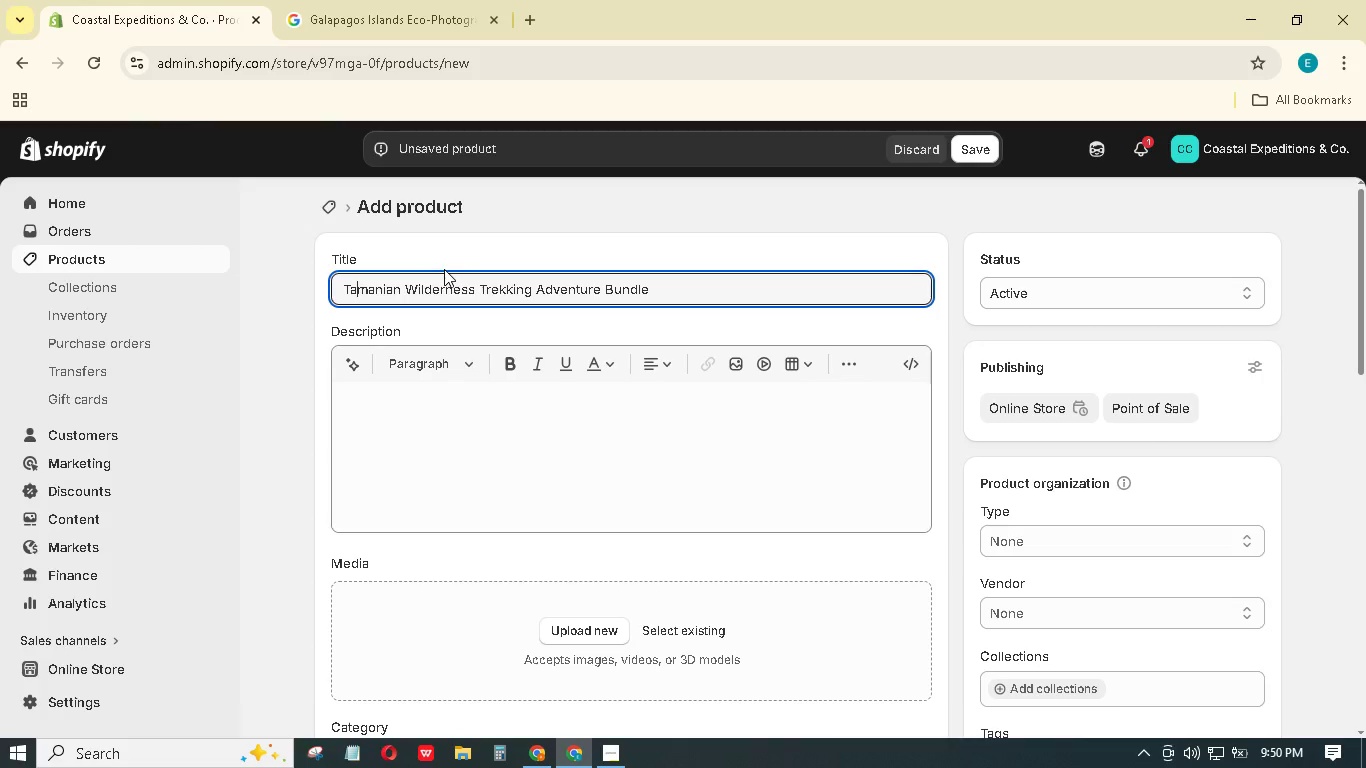 
key(S)
 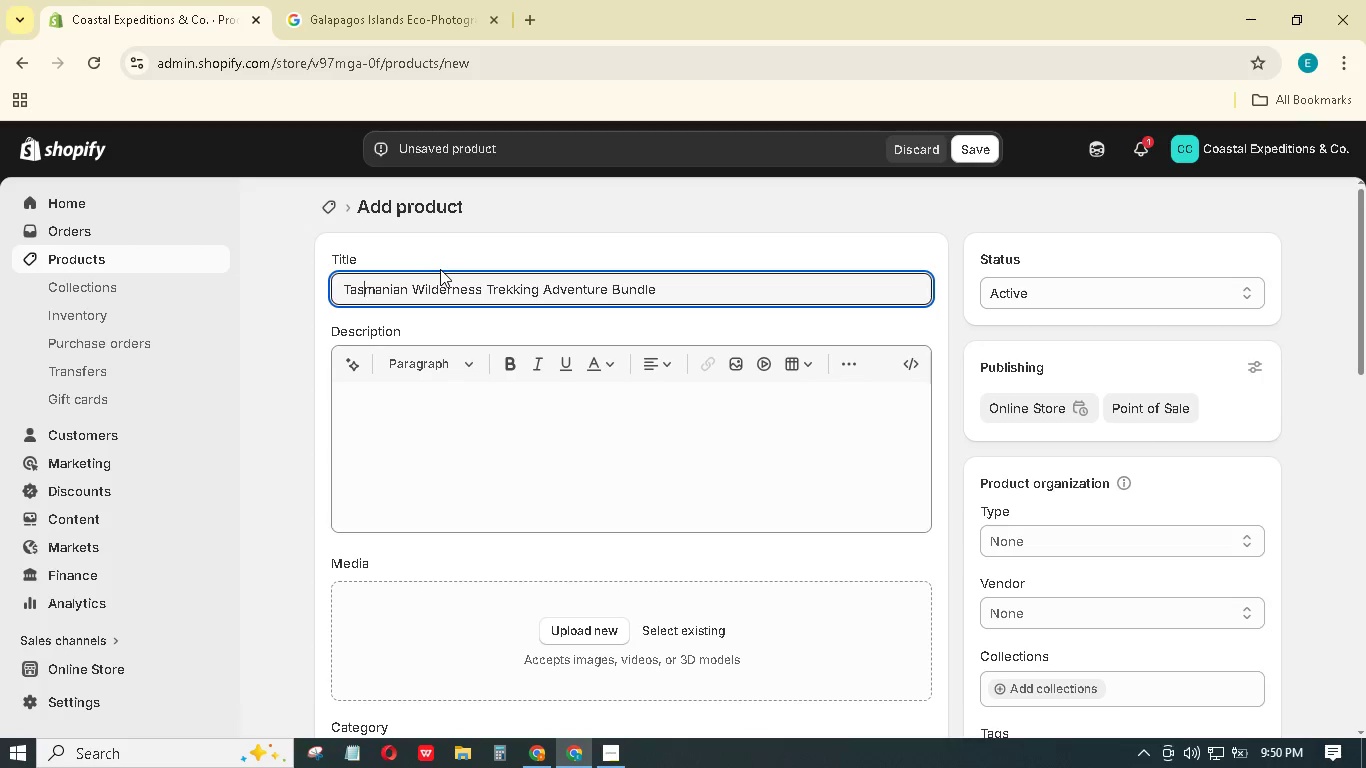 
wait(8.66)
 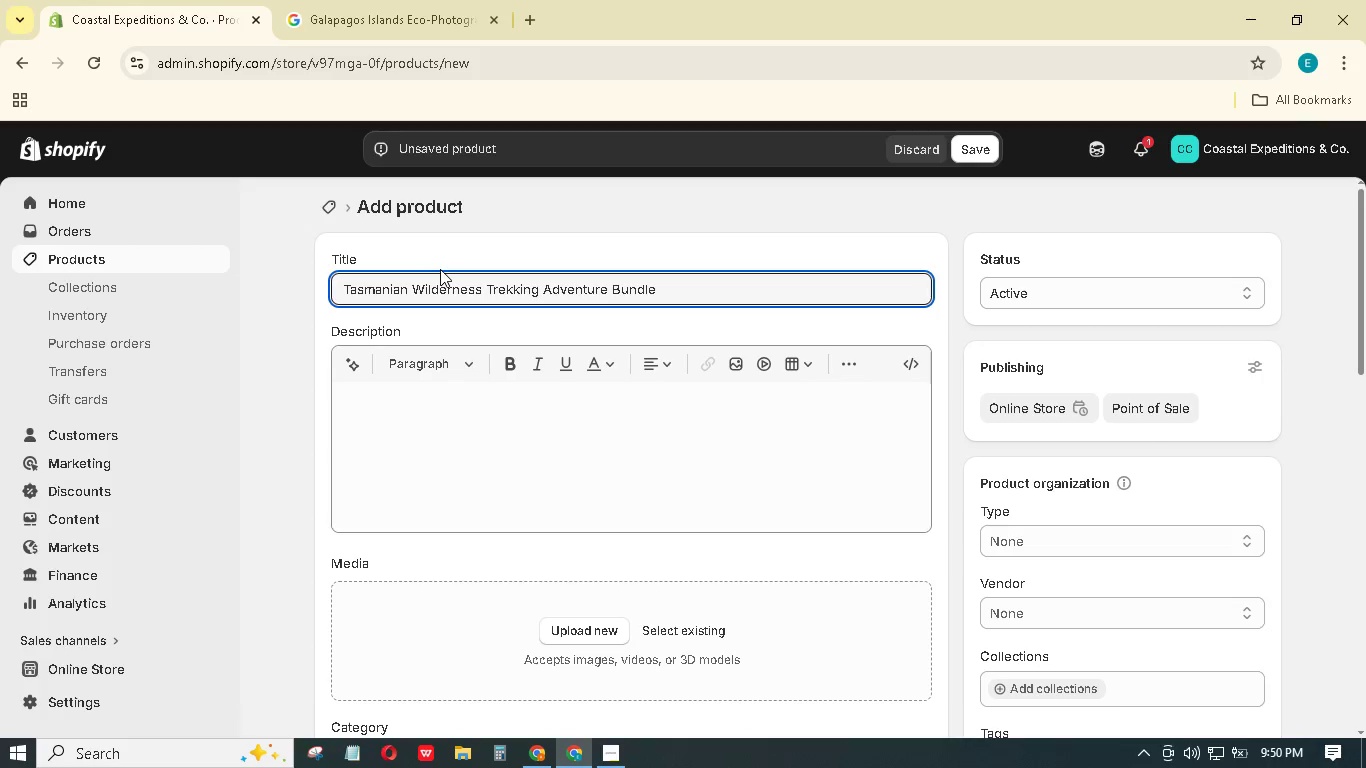 
type(Rugged boots and gaiters for dene scrub)
 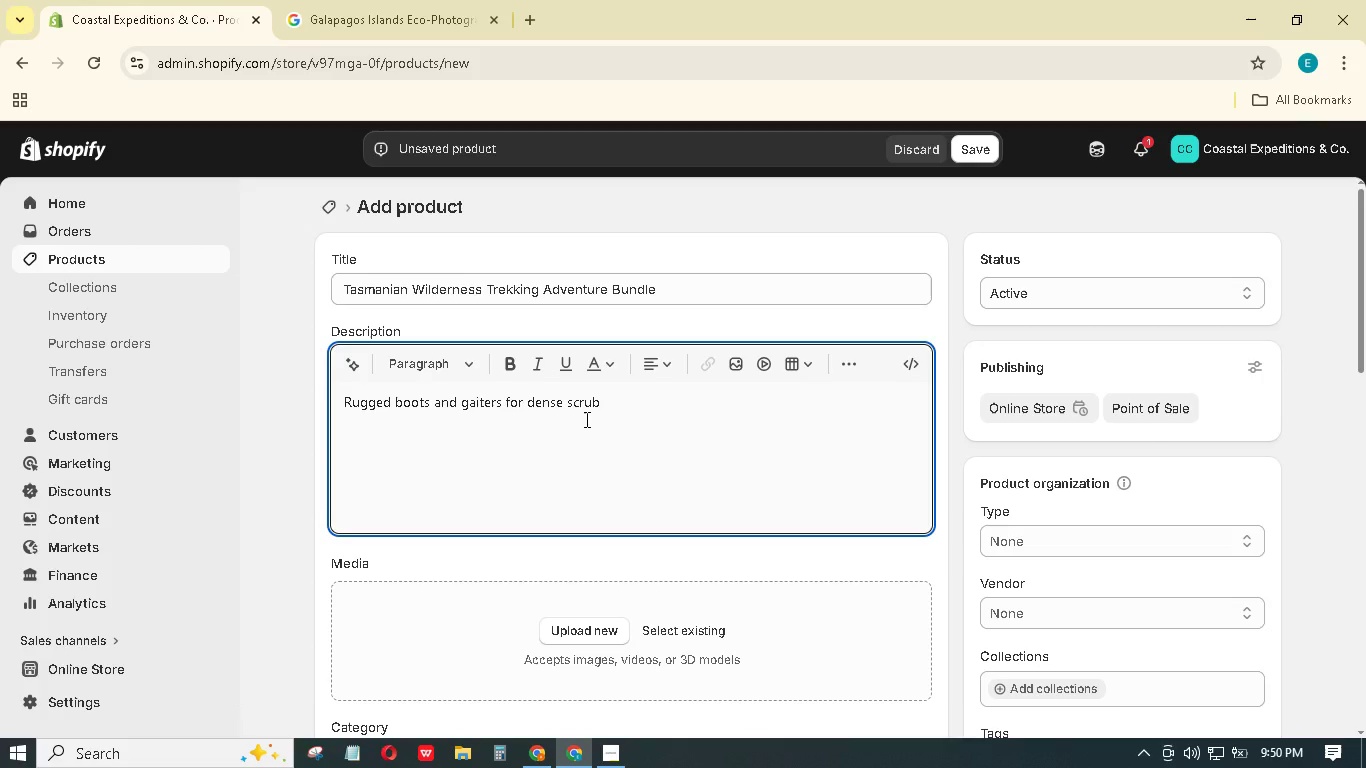 
type( and rocky paths in Tasmania. Built to withstand unpredictable weather and rough terrain. Essential for the Overland Track and remote coastal walks.)
 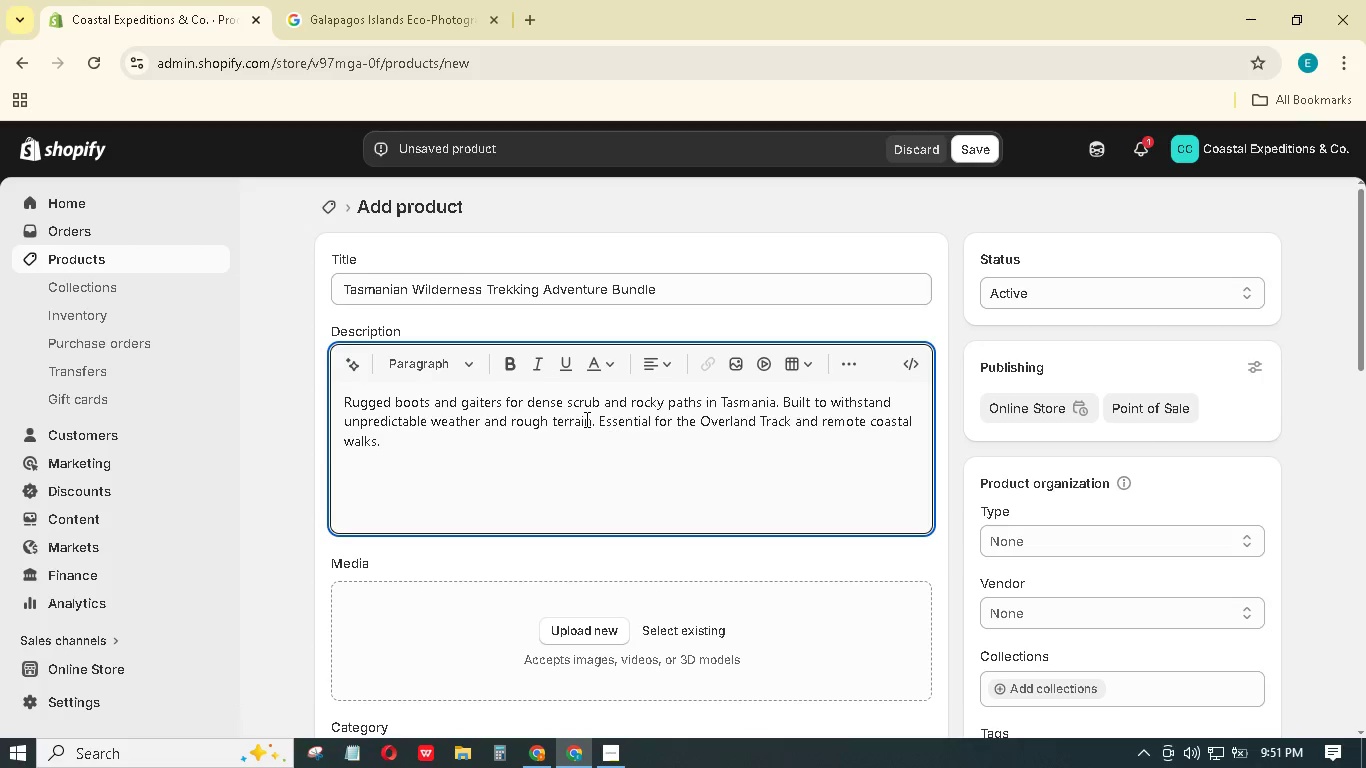 
scroll: coordinate [574, 543], scroll_direction: down, amount: 1.0
 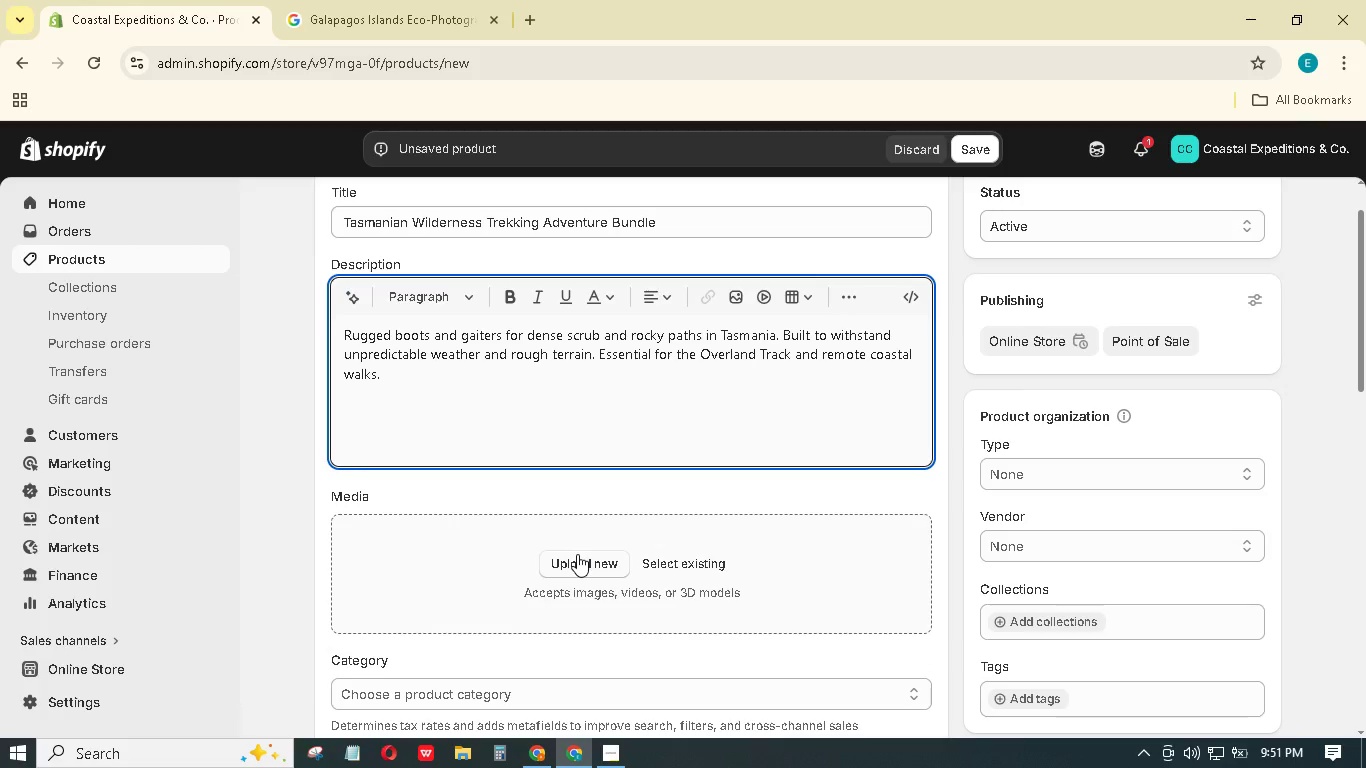 
double_click([577, 554])
 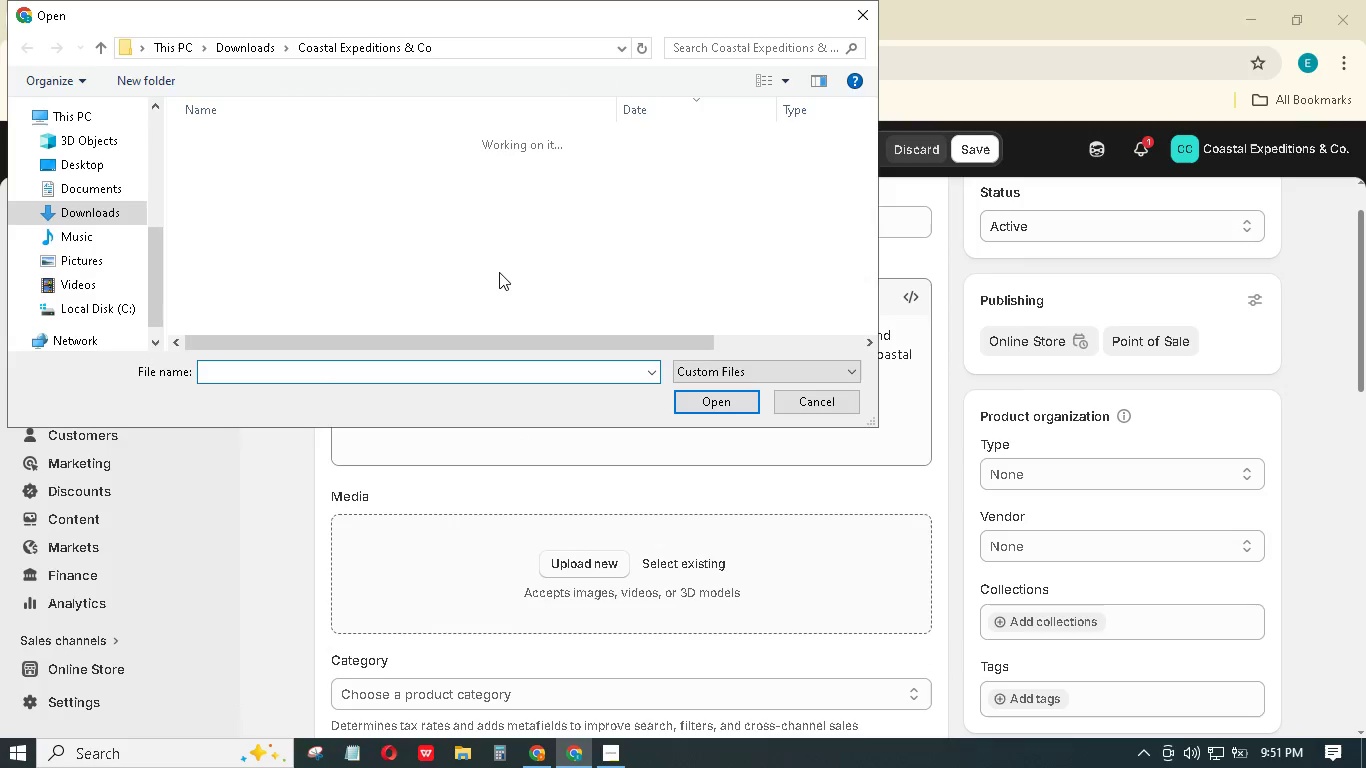 
scroll: coordinate [349, 272], scroll_direction: down, amount: 5.0
 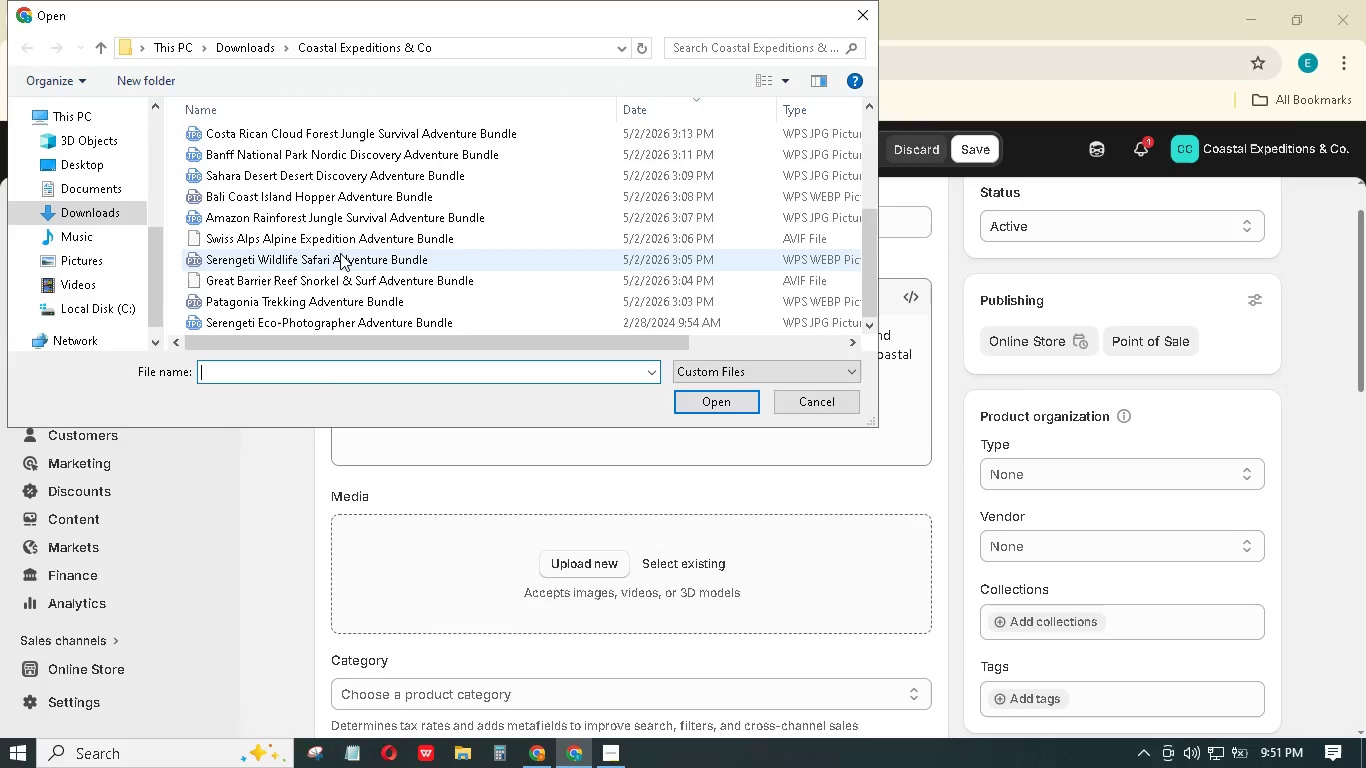 
scroll: coordinate [338, 252], scroll_direction: up, amount: 8.0
 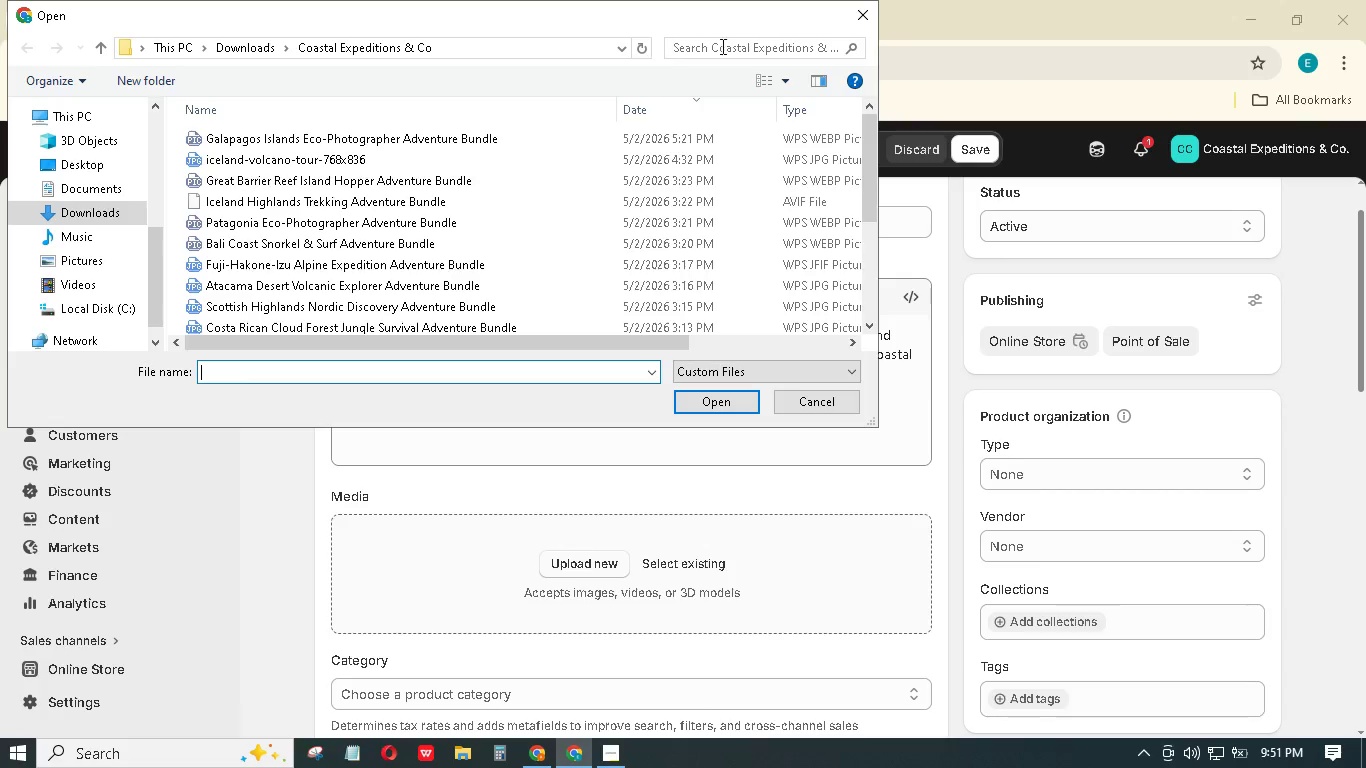 
left_click([733, 44])
 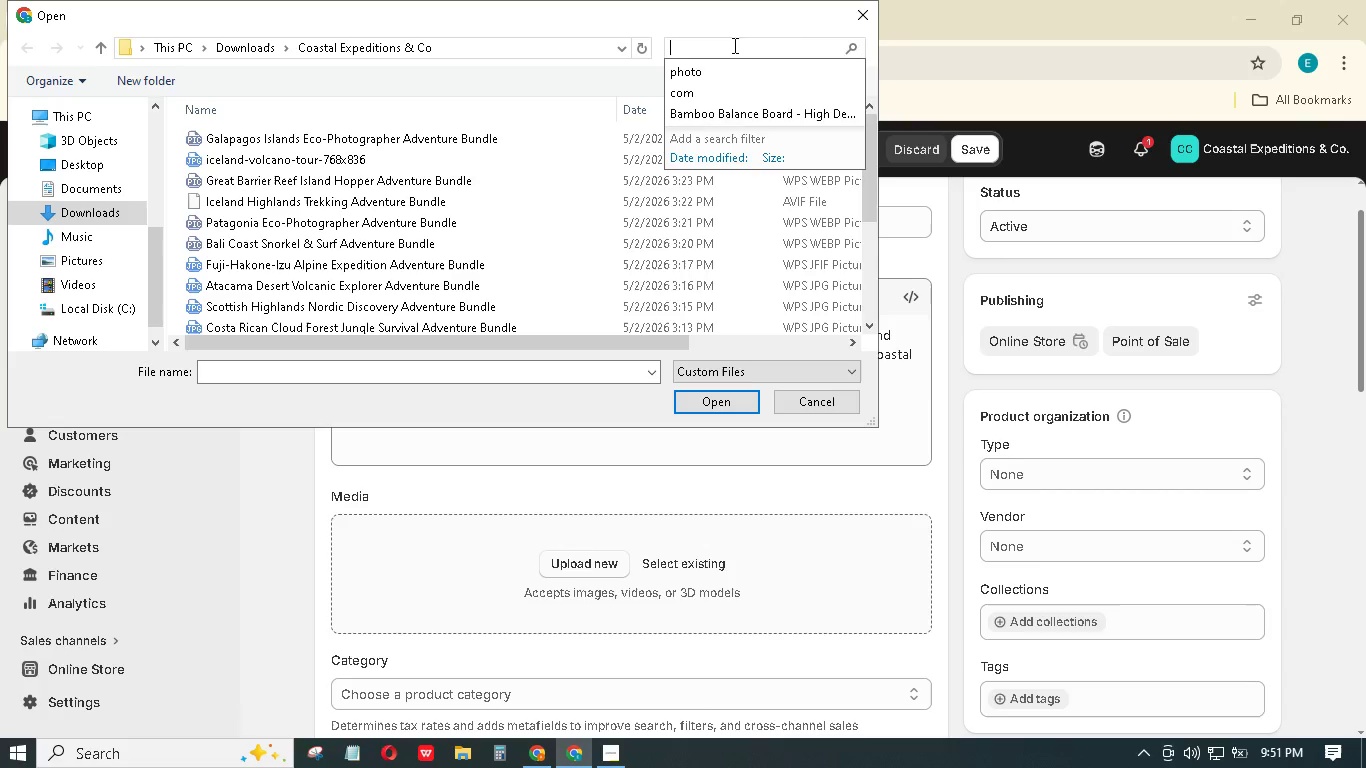 
key(T)
 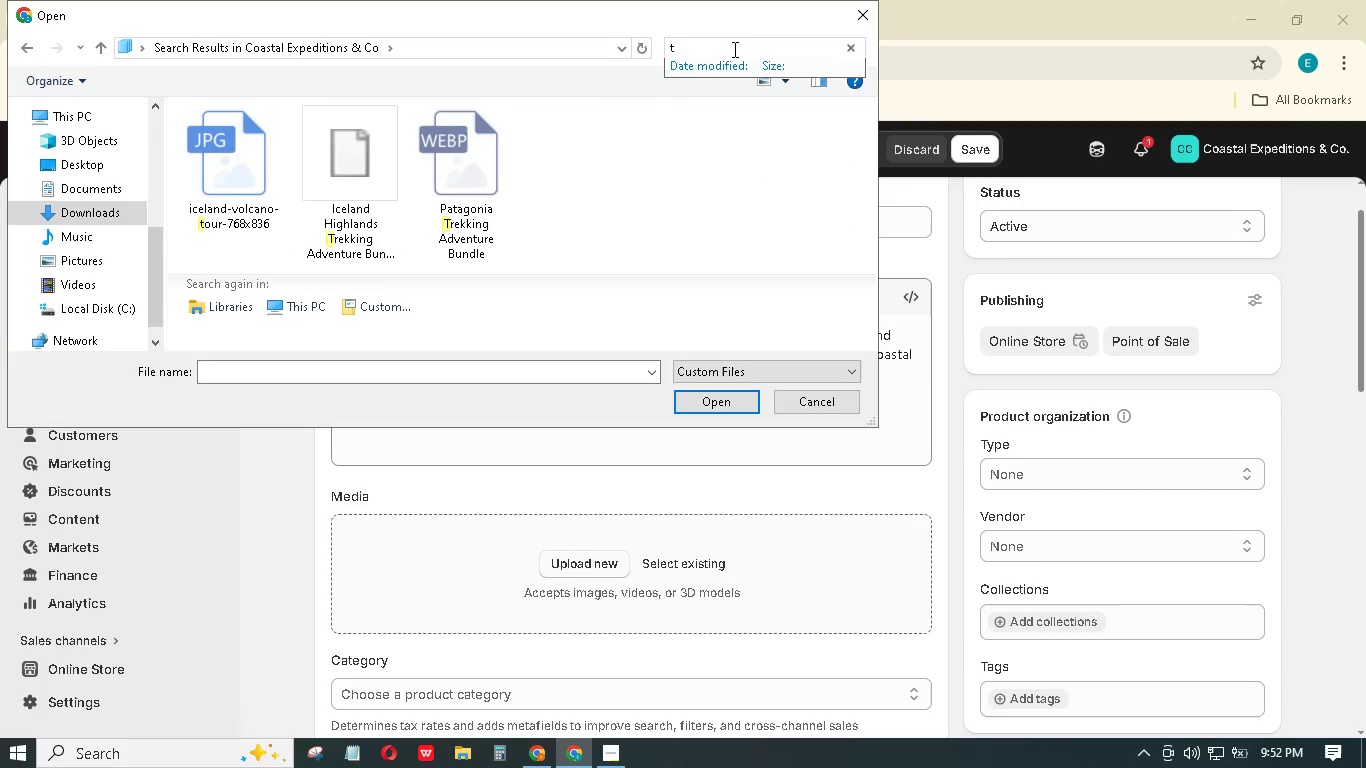 
wait(7.72)
 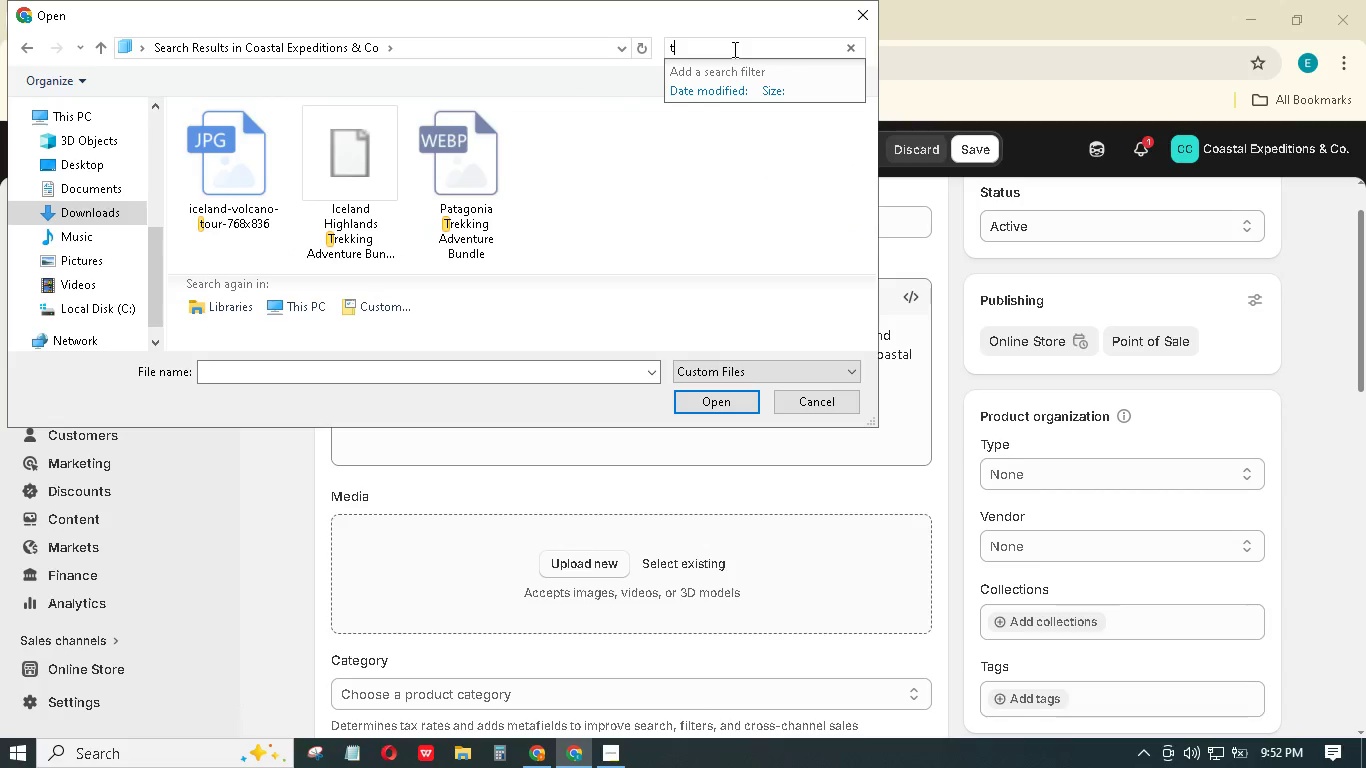 
left_click_drag(start_coordinate=[724, 52], to_coordinate=[676, 49])
 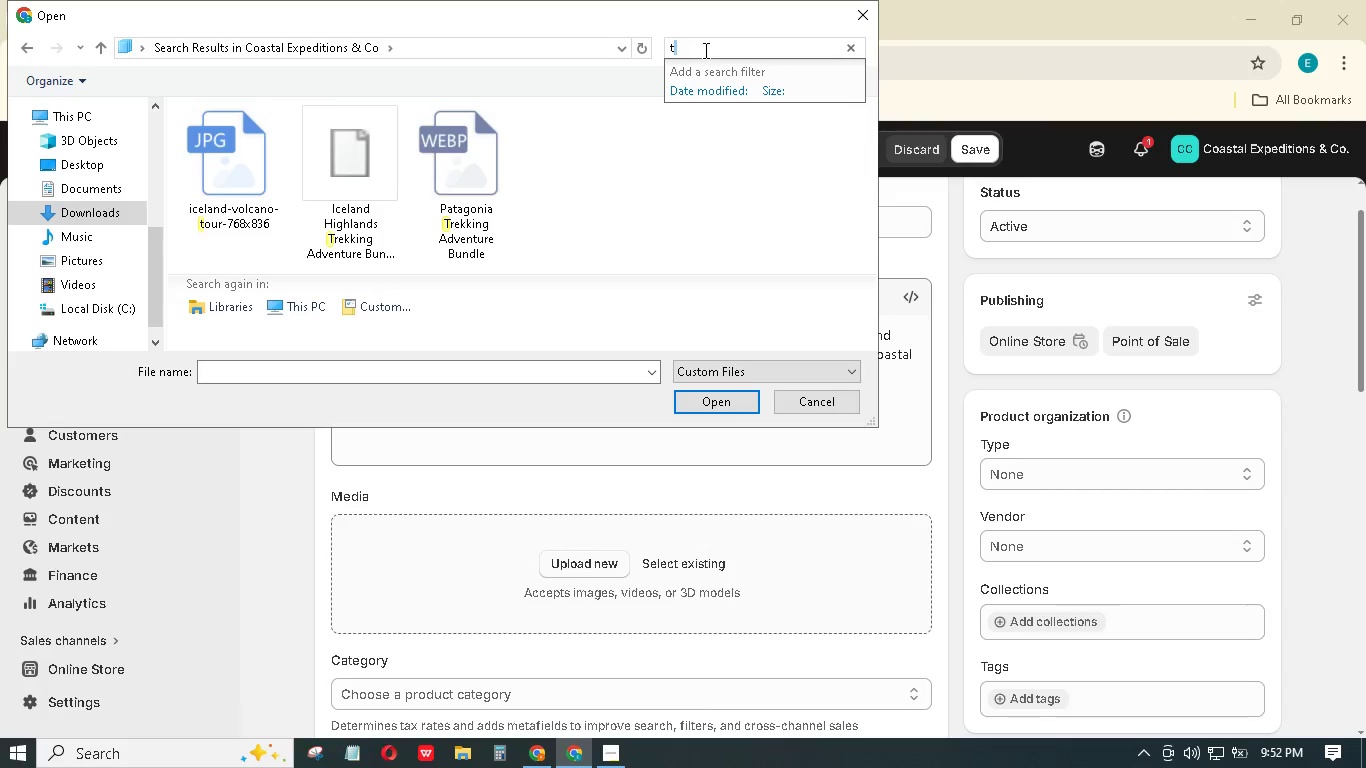 
left_click([704, 50])
 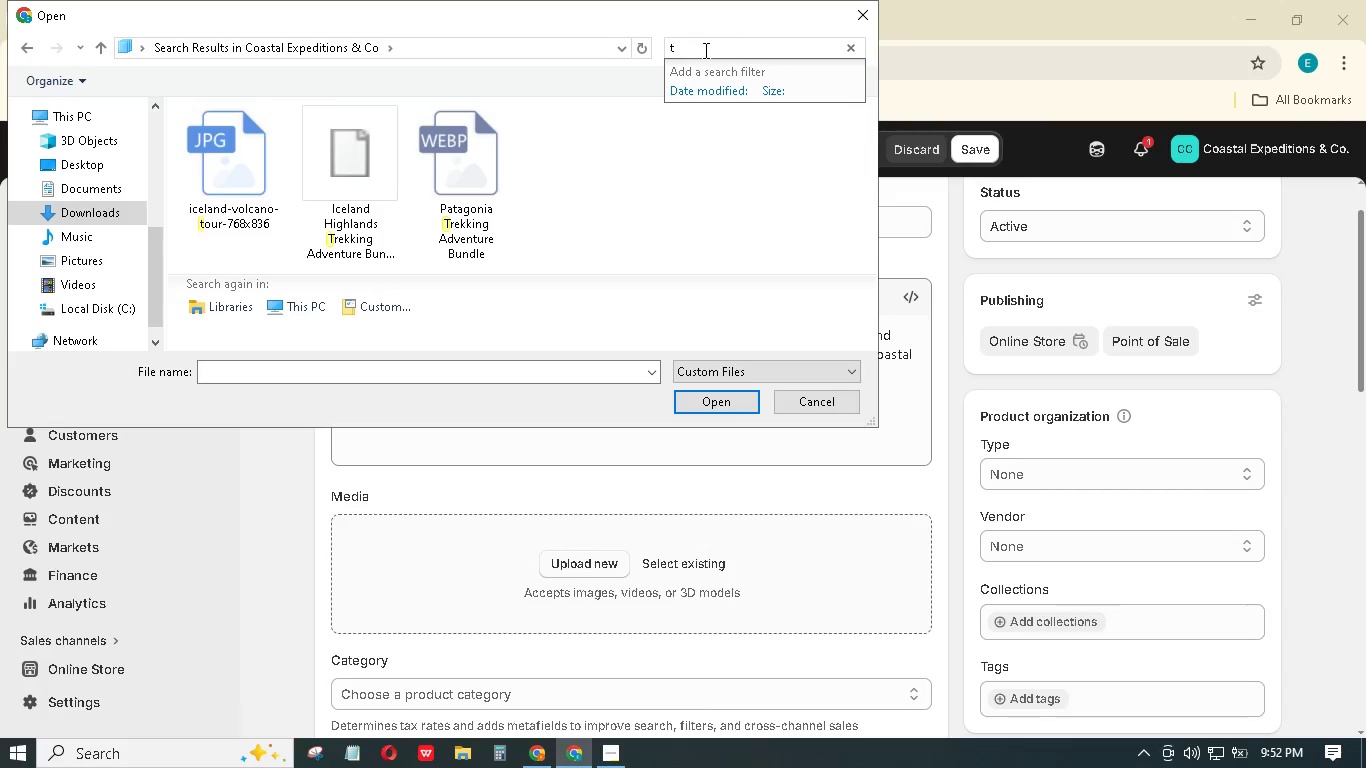 
left_click([848, 10])
 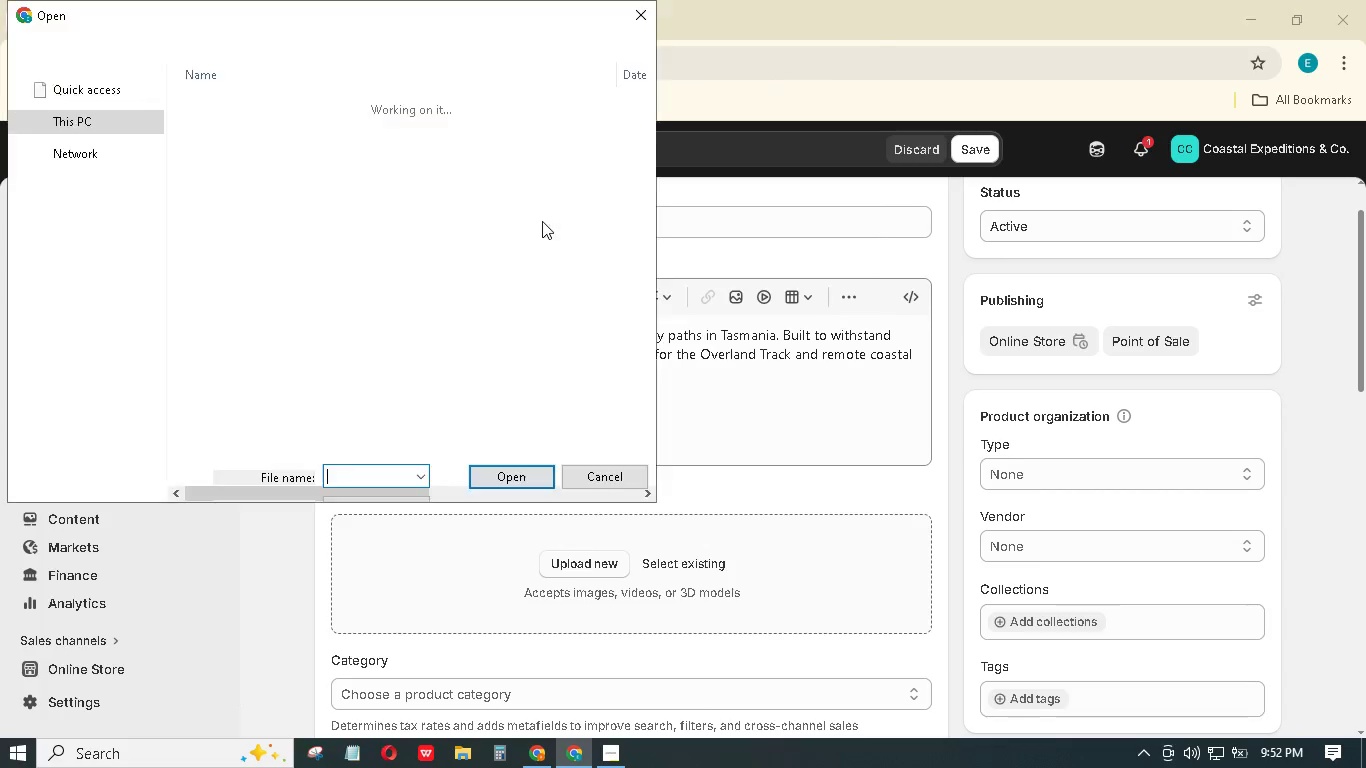 
left_click([542, 219])
 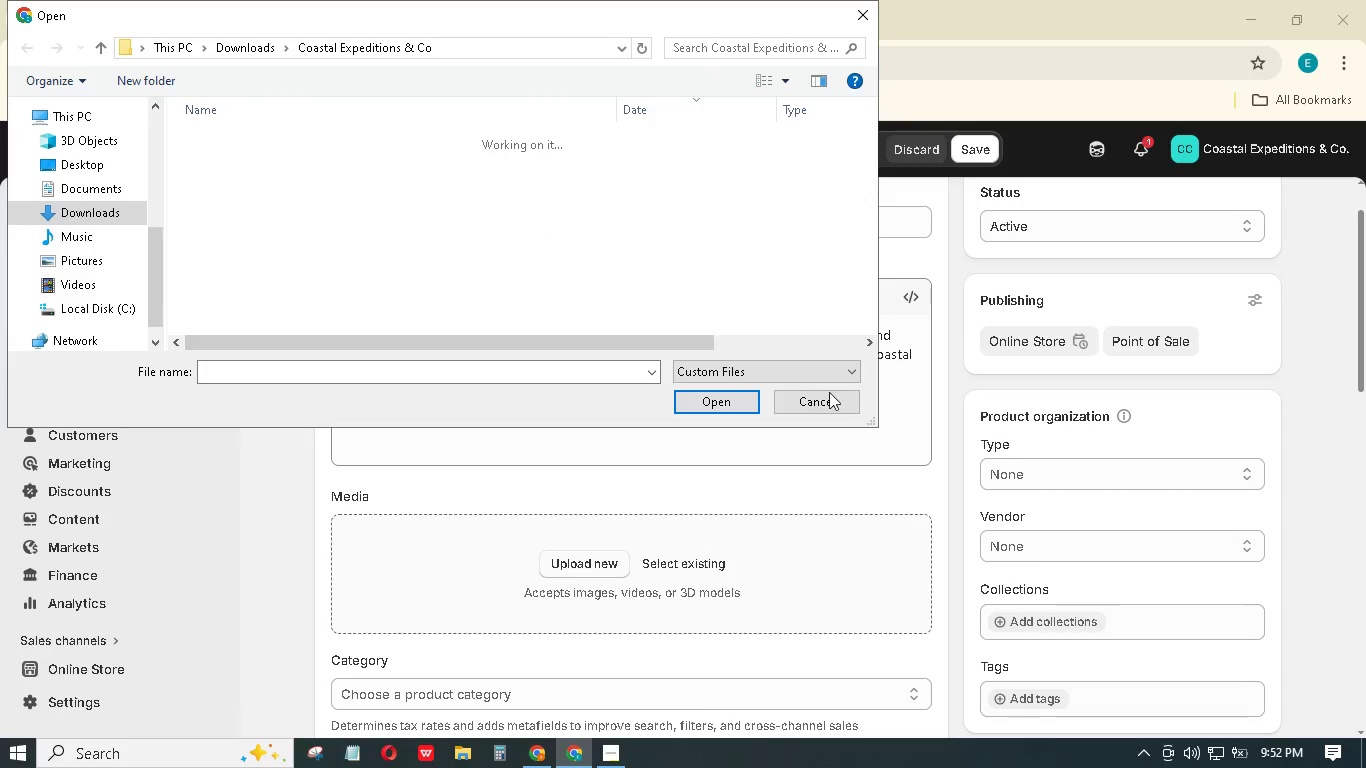 
left_click([823, 397])
 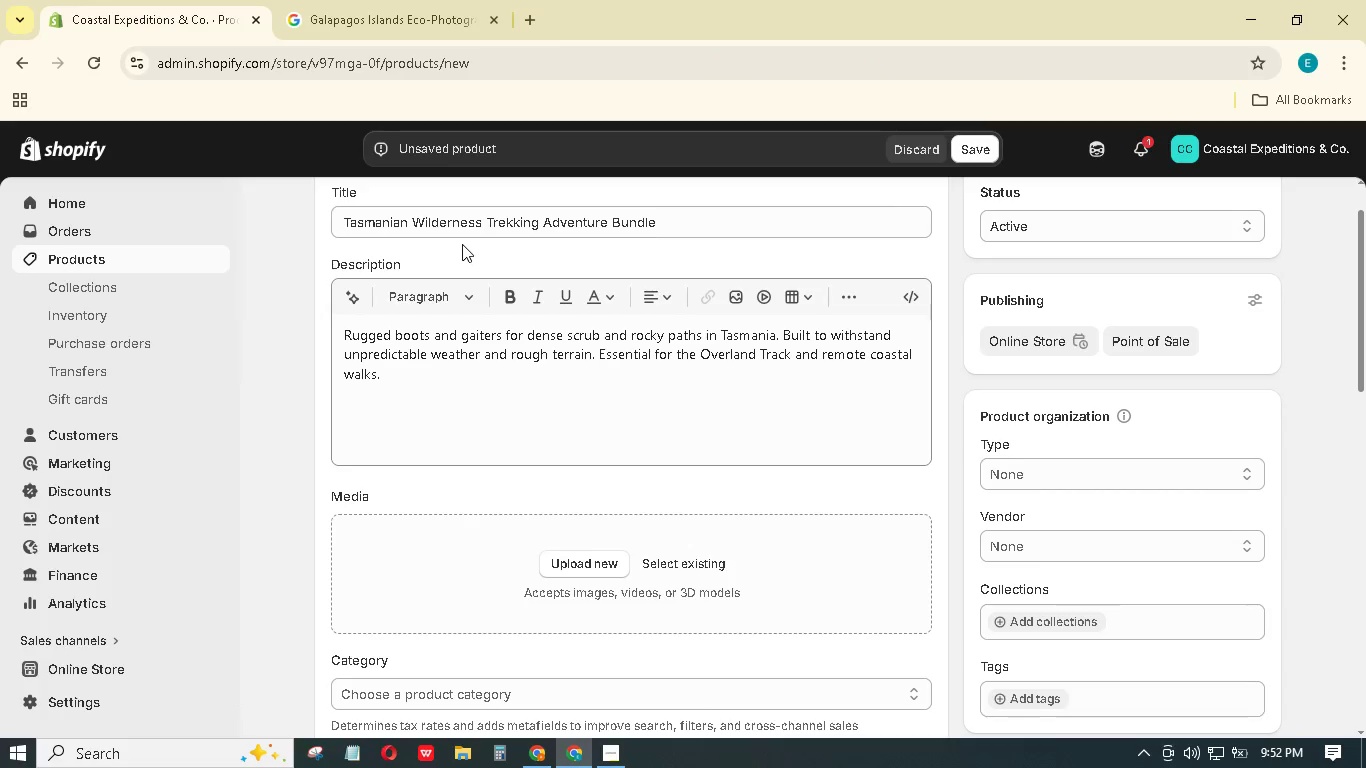 
left_click([462, 225])
 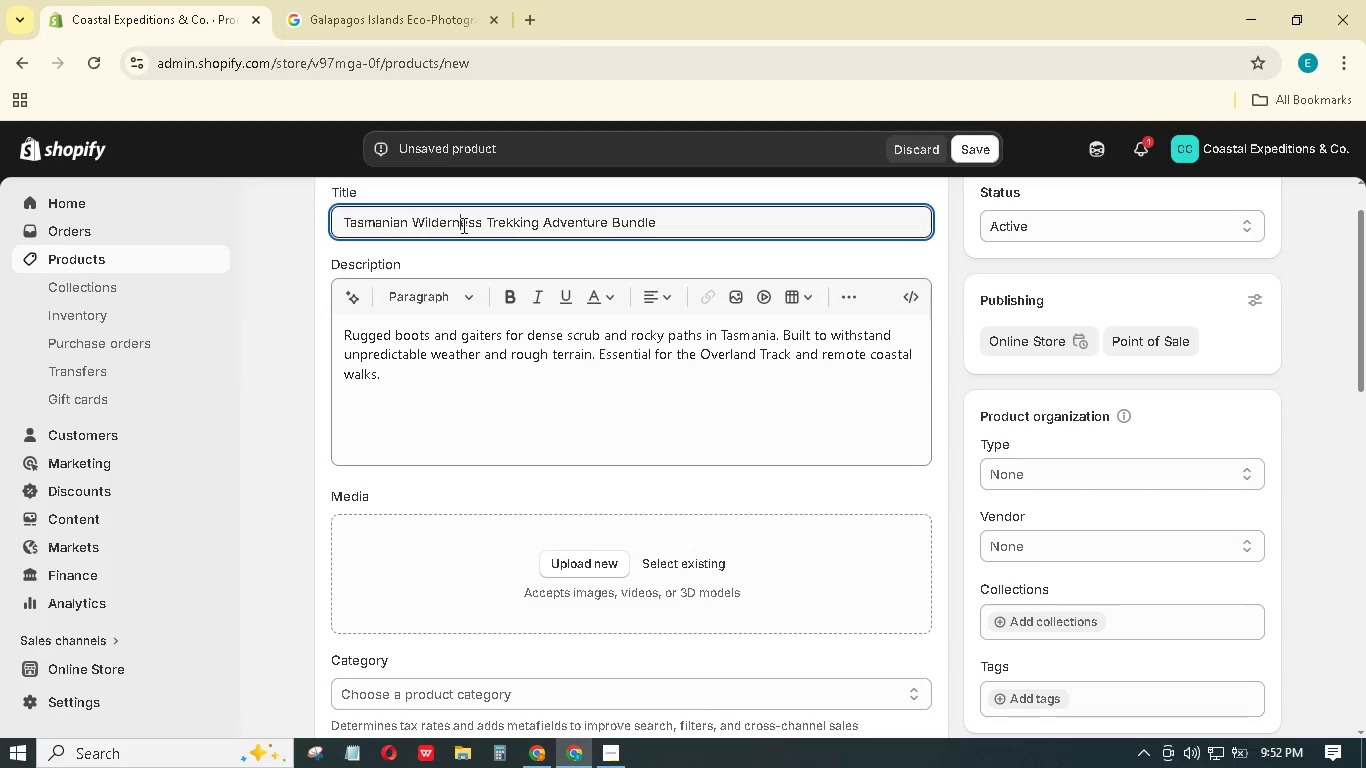 
hold_key(key=A, duration=0.39)
 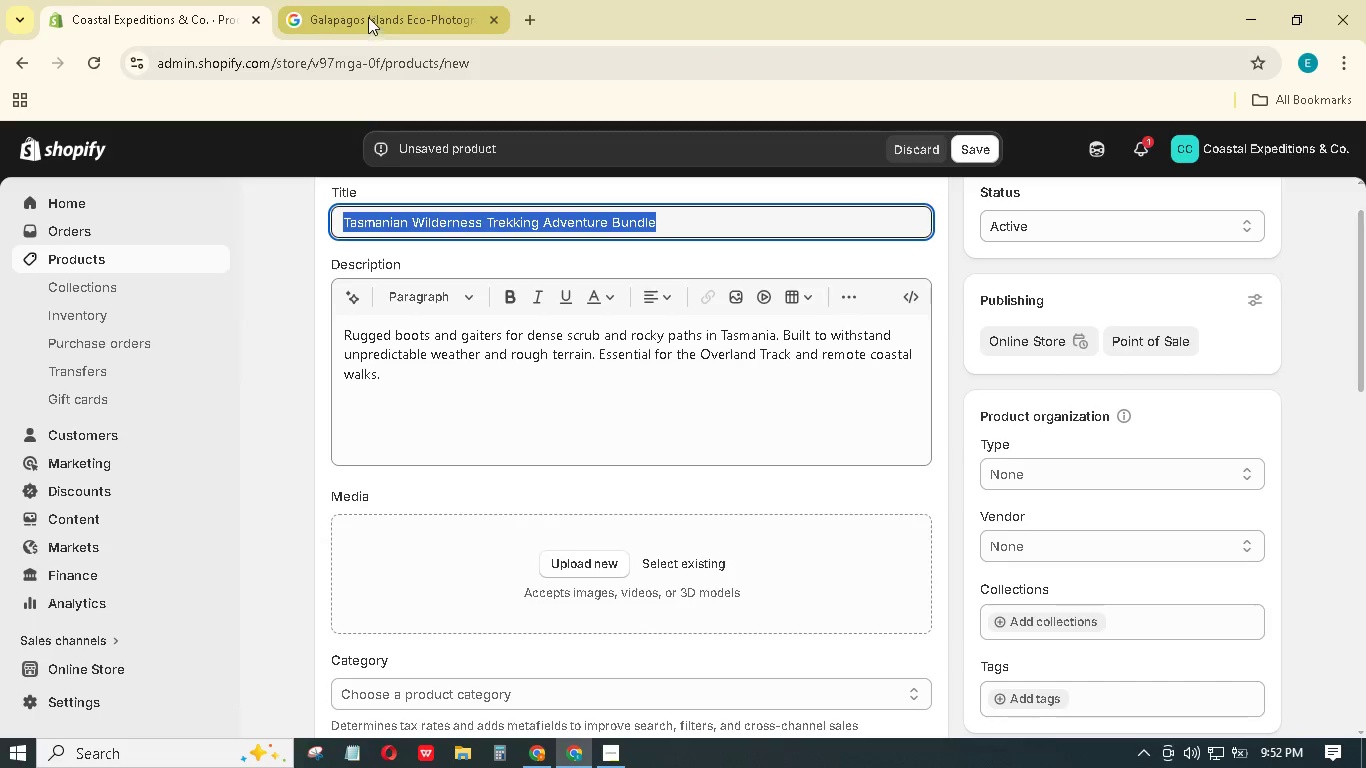 
key(Control+C)
 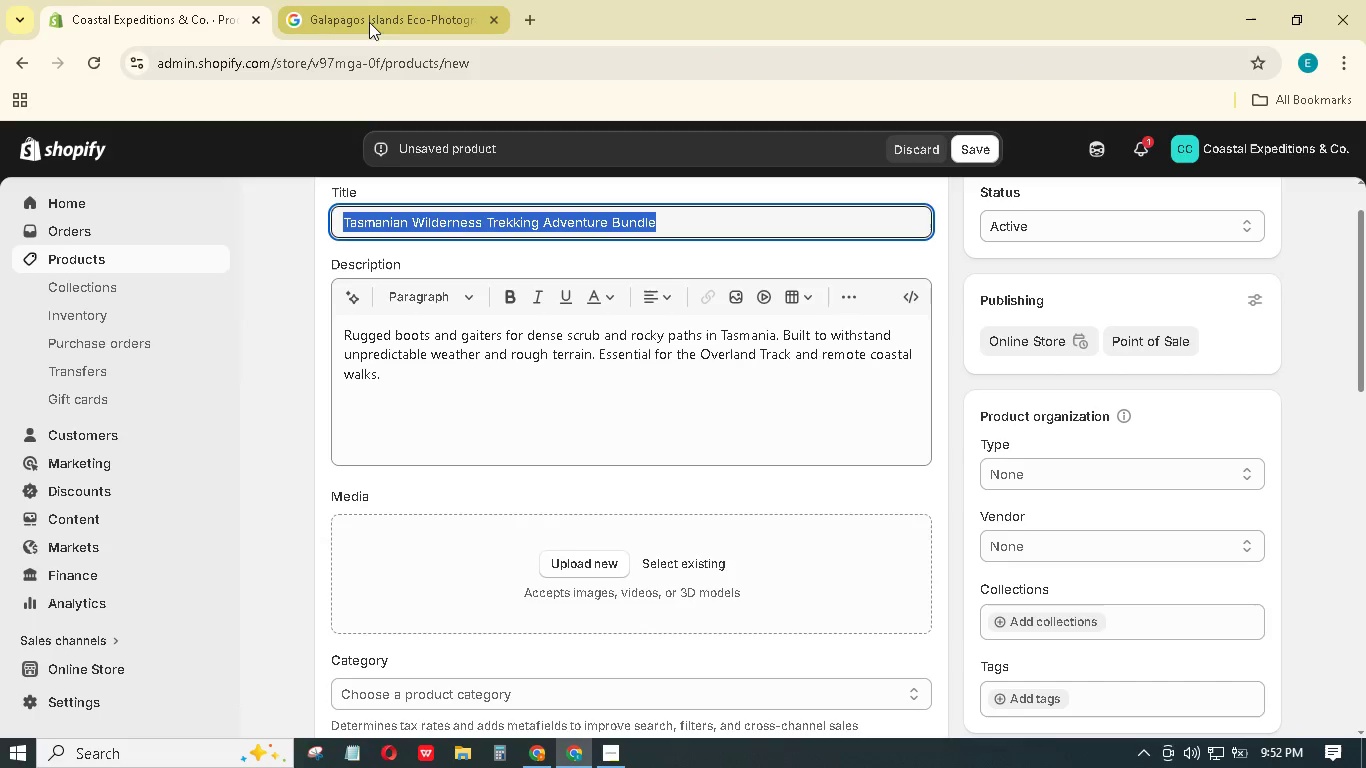 
double_click([368, 17])
 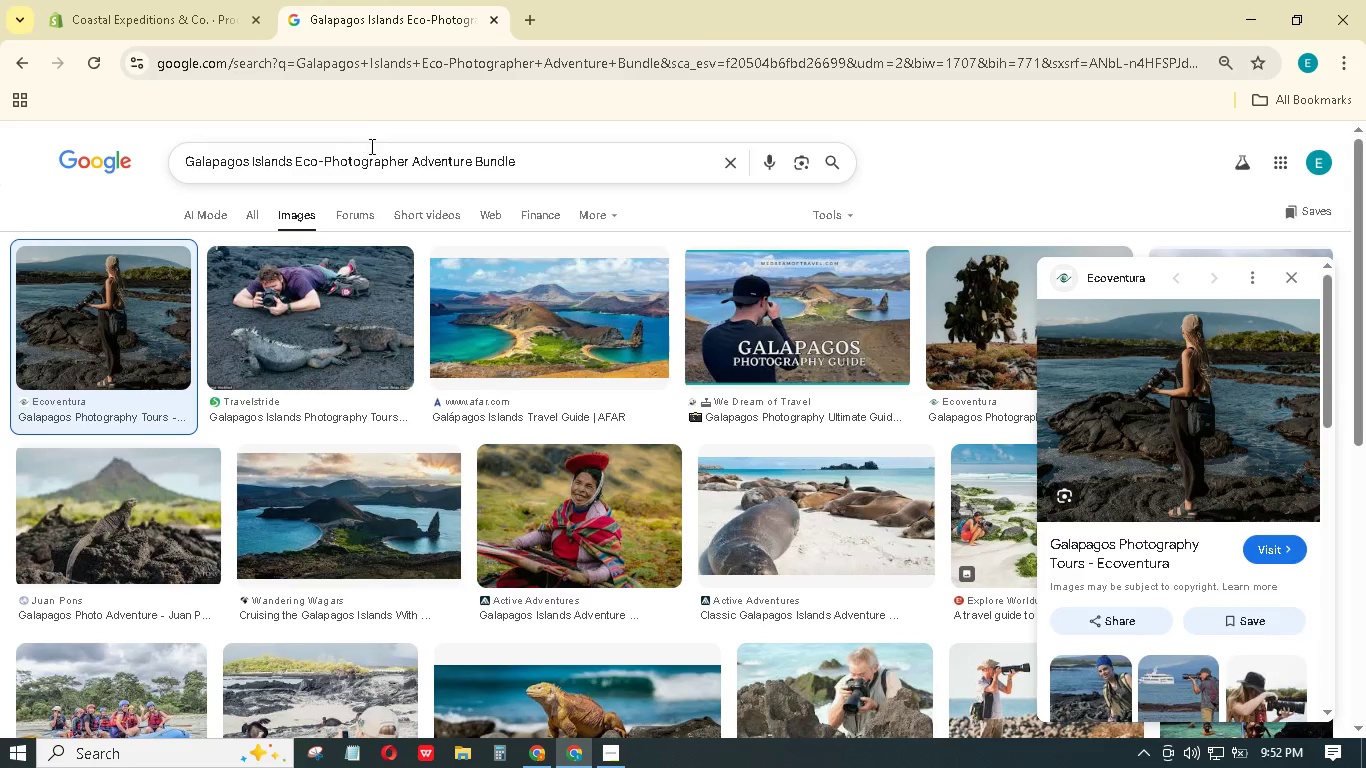 
left_click([374, 157])
 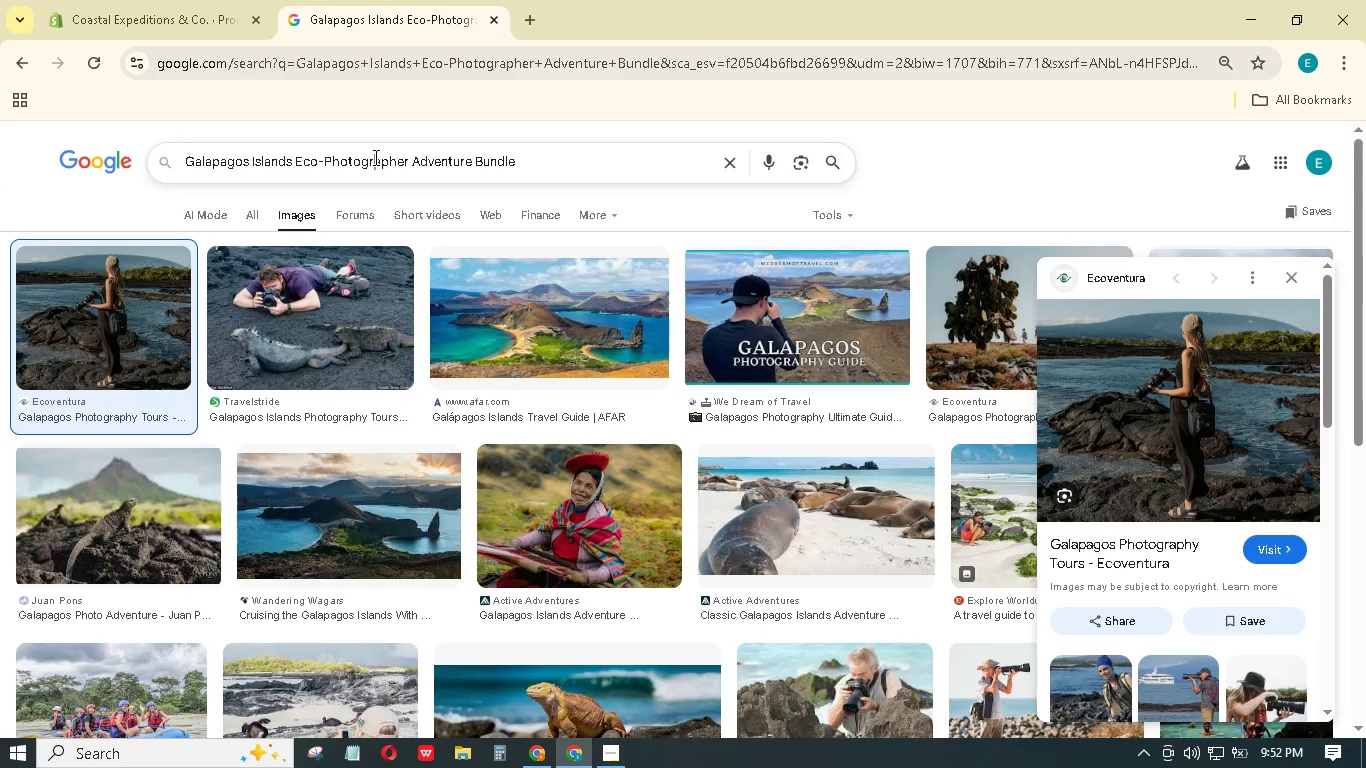 
key(Control+A)
 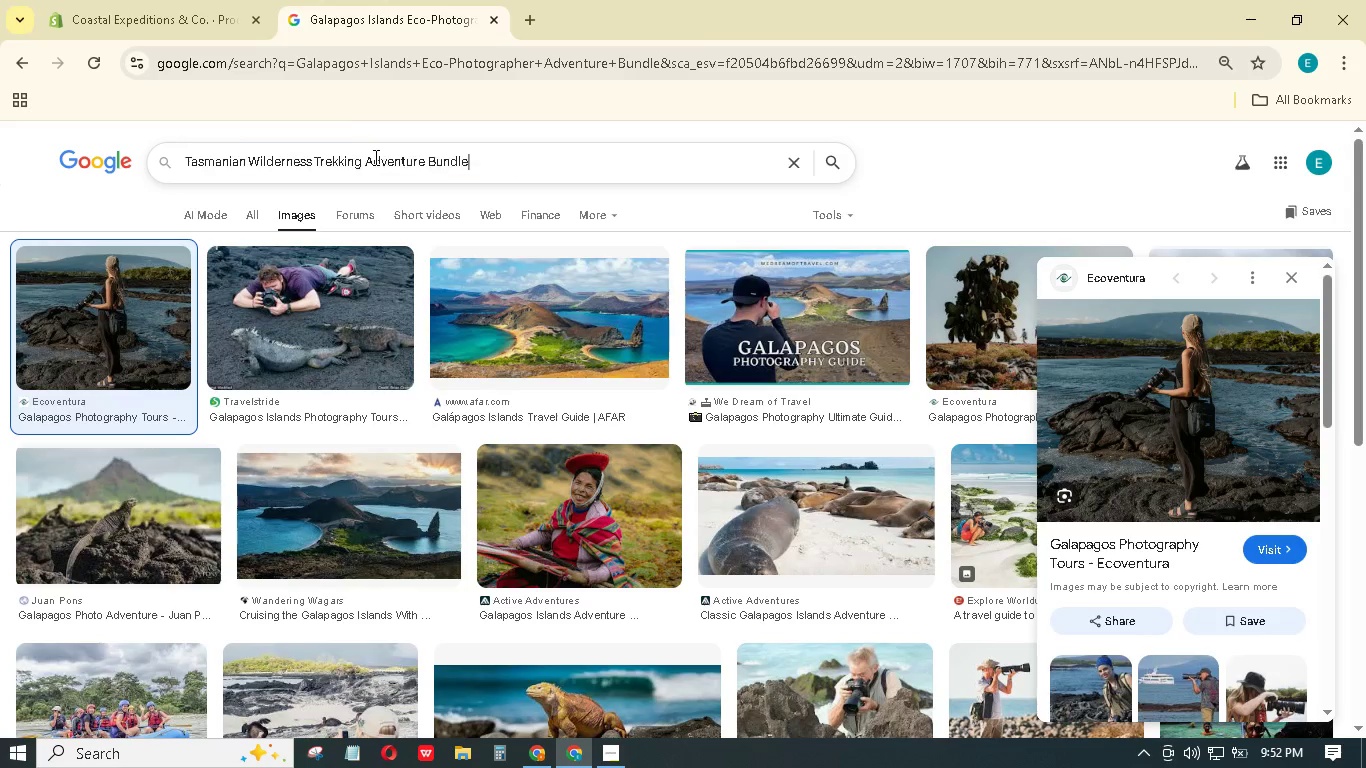 
key(Control+V)
 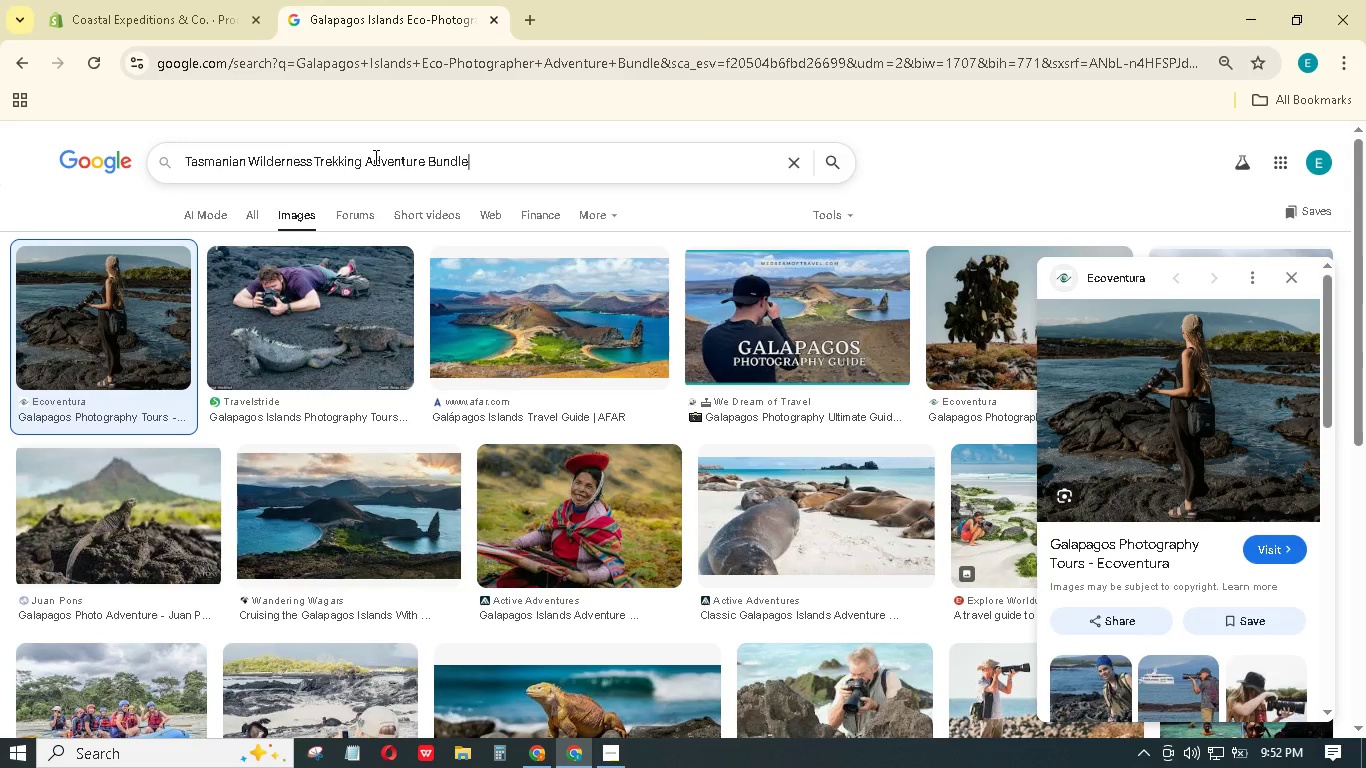 
key(Enter)
 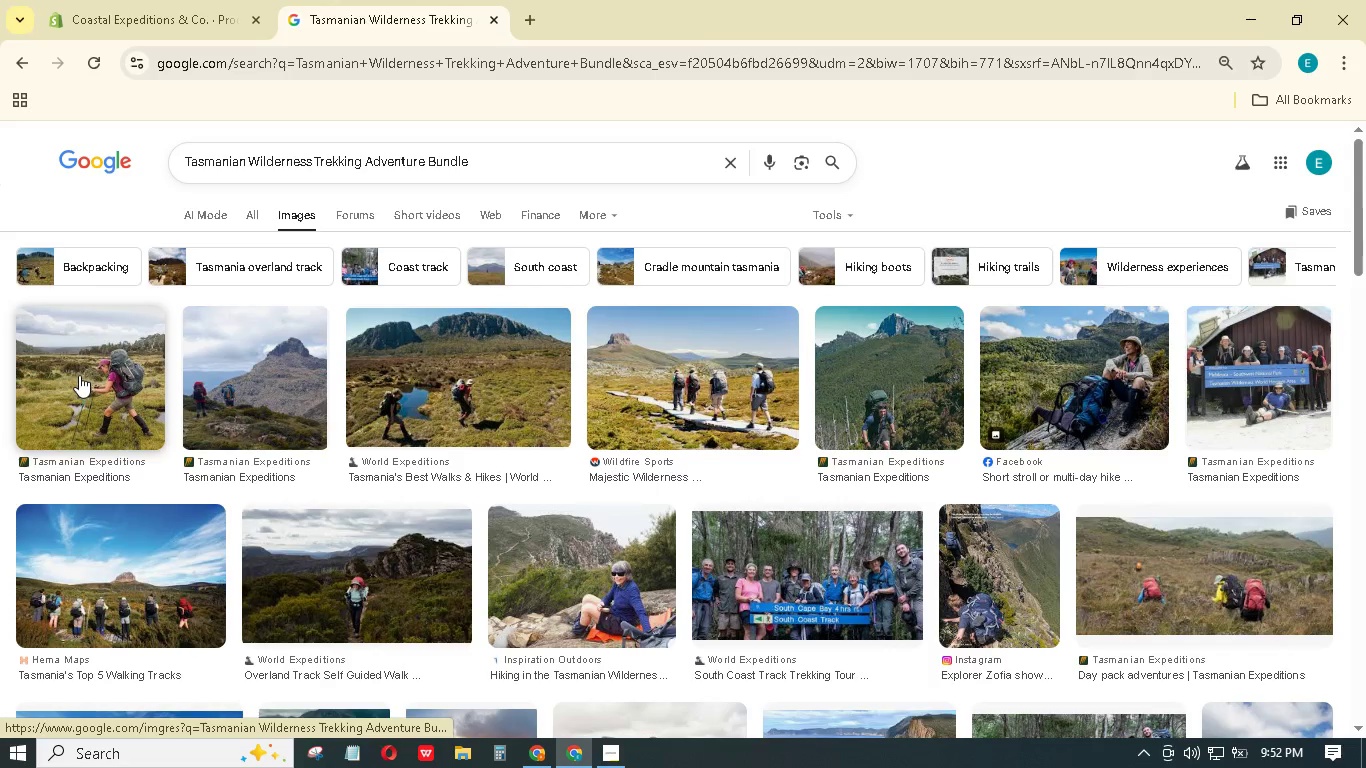 
wait(7.59)
 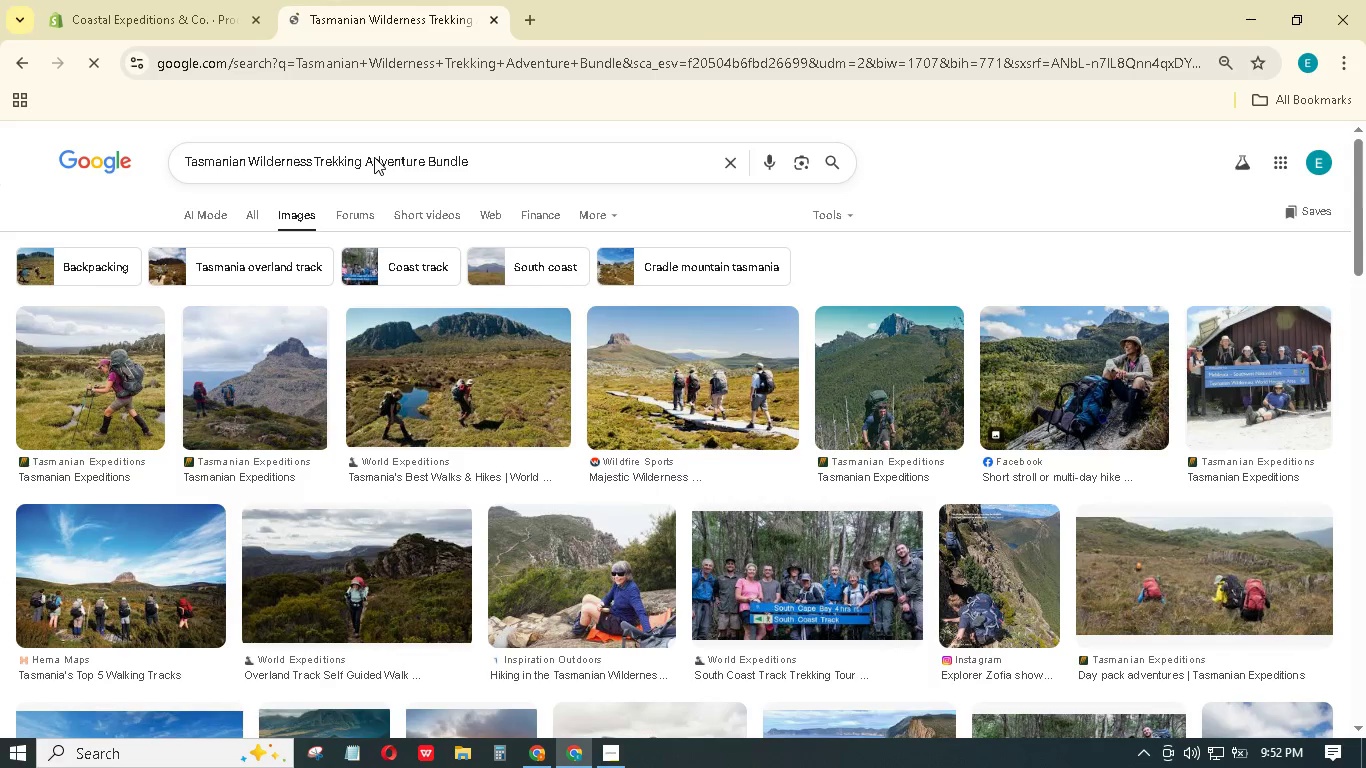 
left_click([79, 375])
 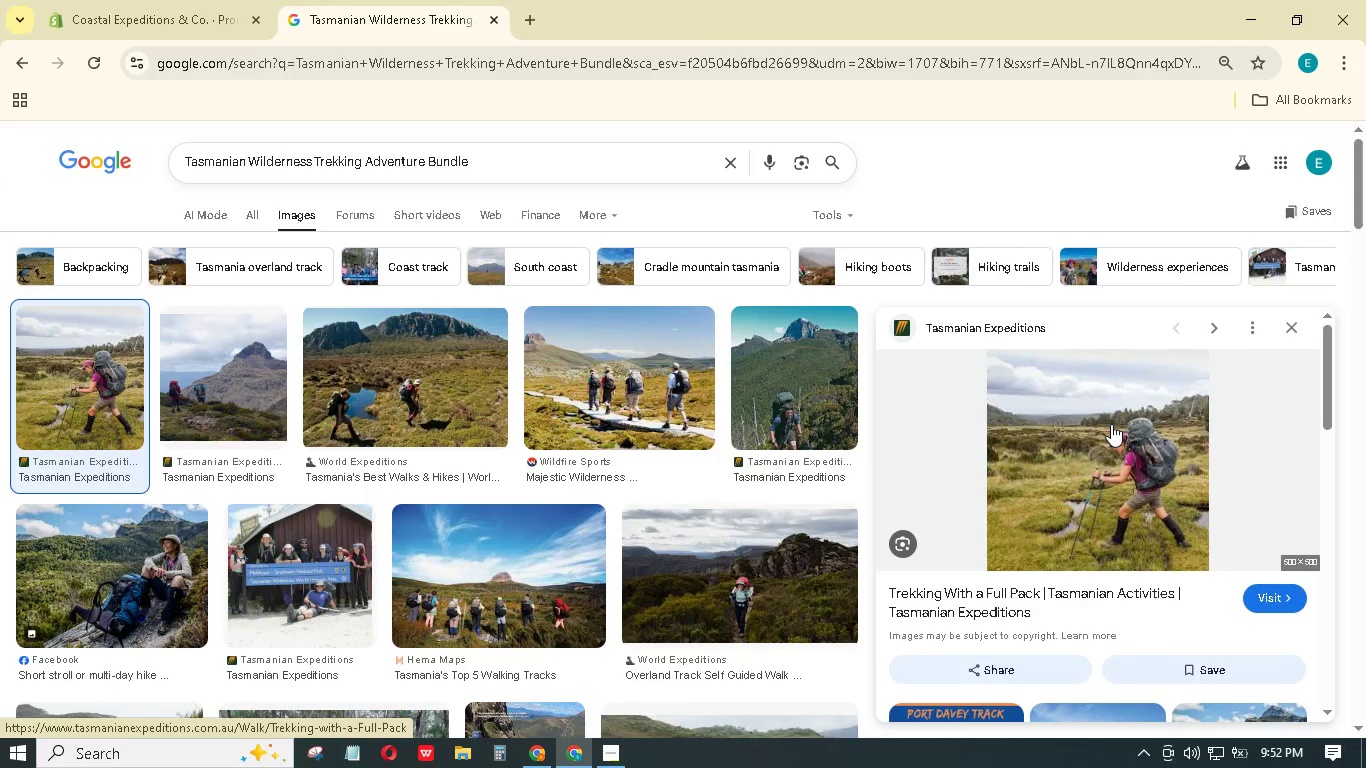 
left_click([623, 373])
 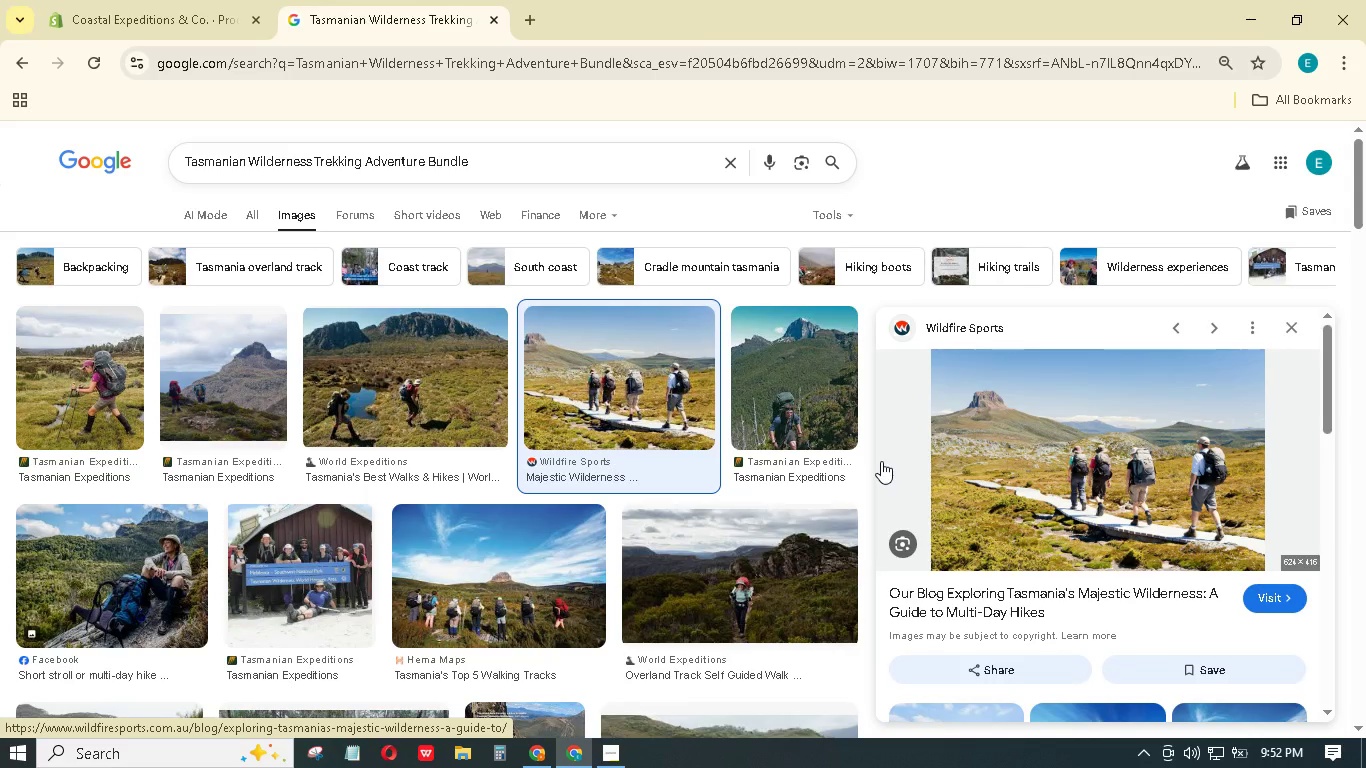 
wait(9.45)
 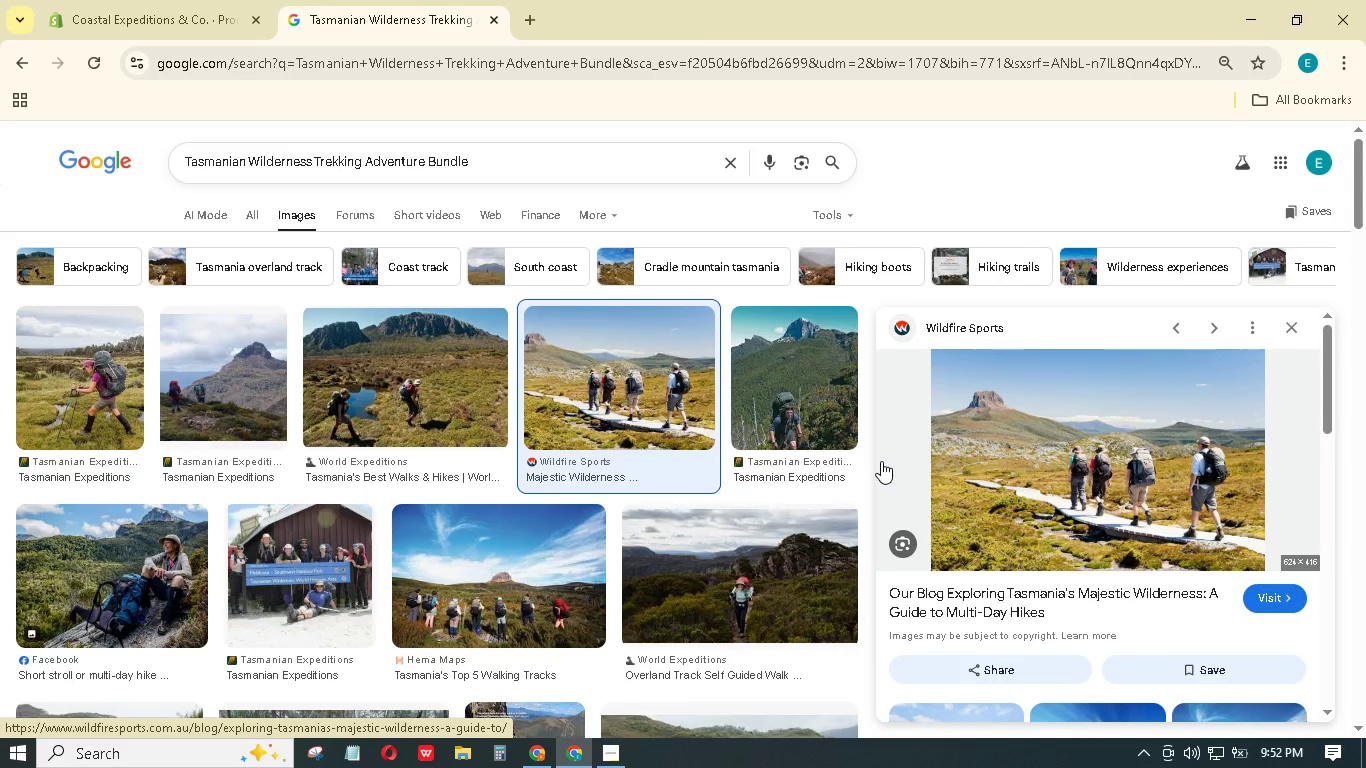 
right_click([974, 402])
 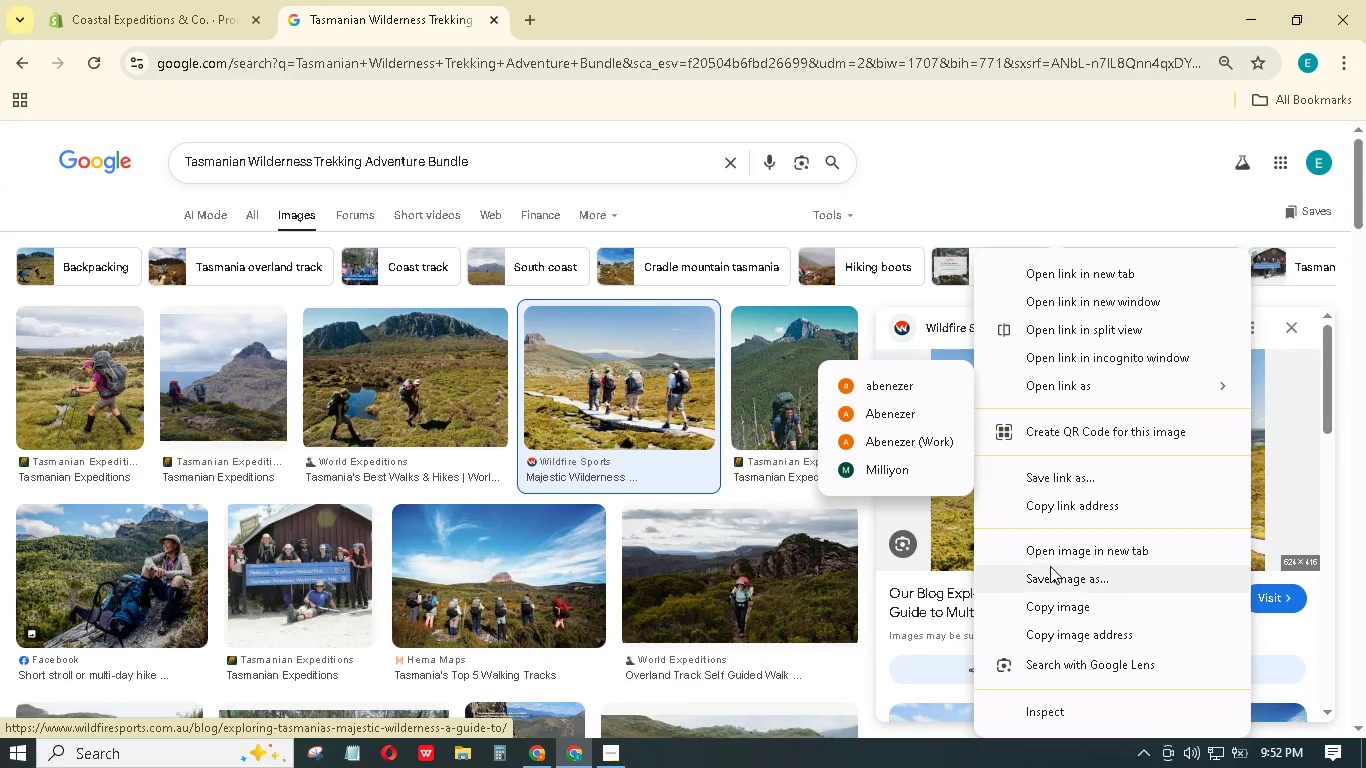 
left_click([1056, 574])
 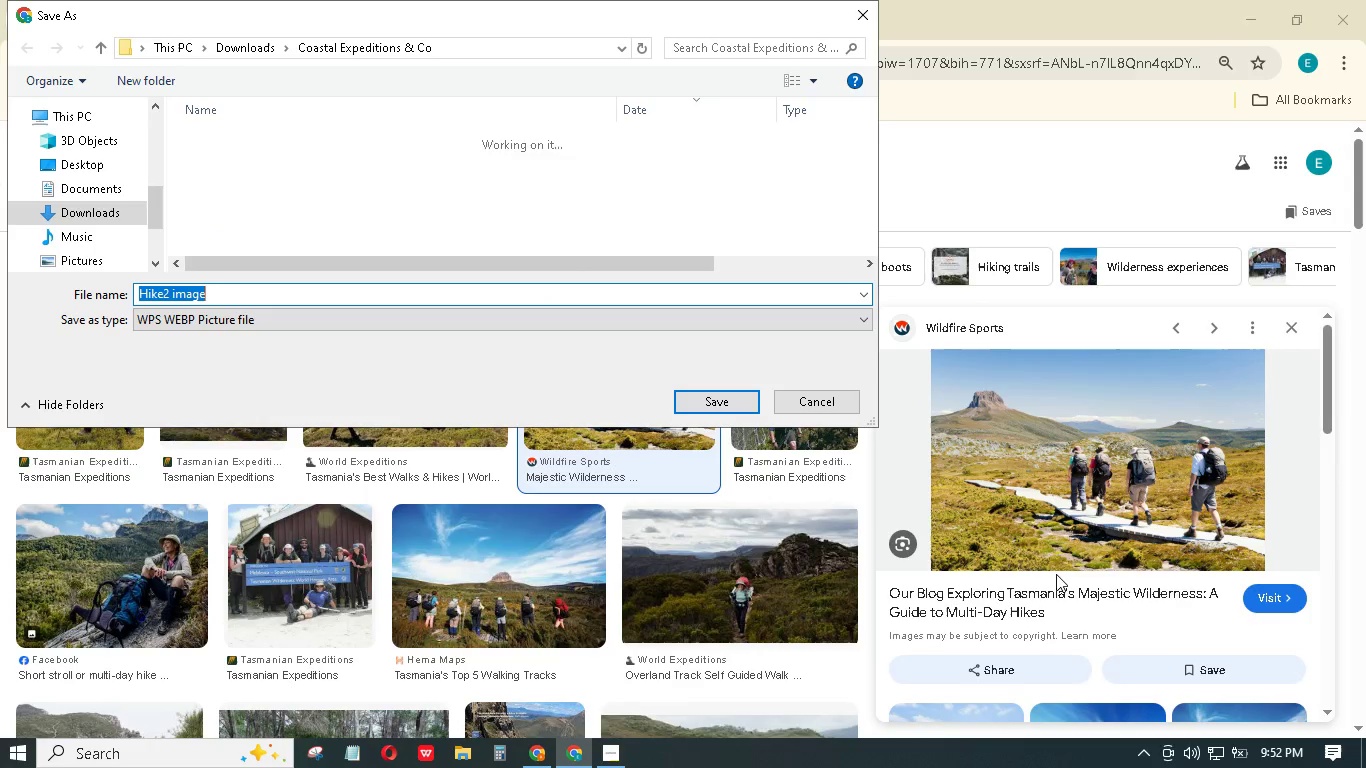 
key(Control+V)
 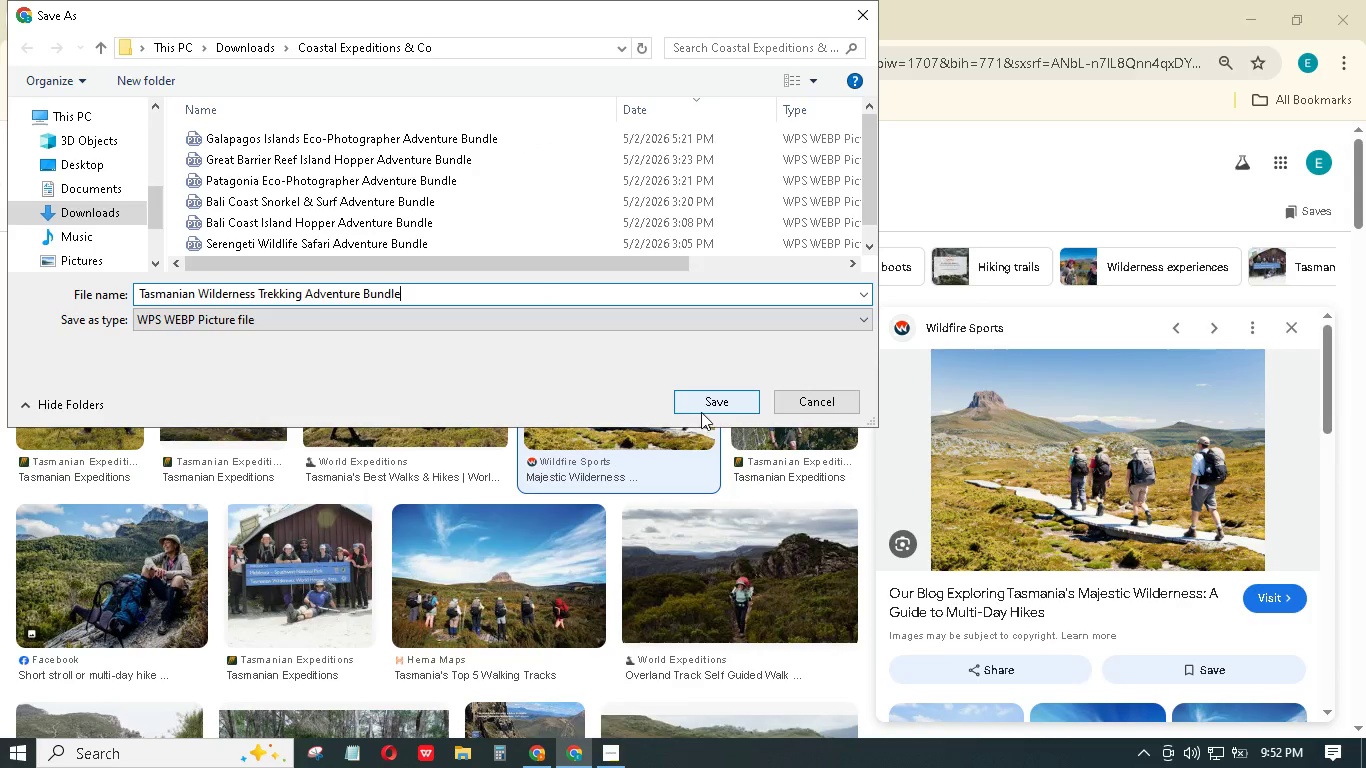 
left_click([705, 403])
 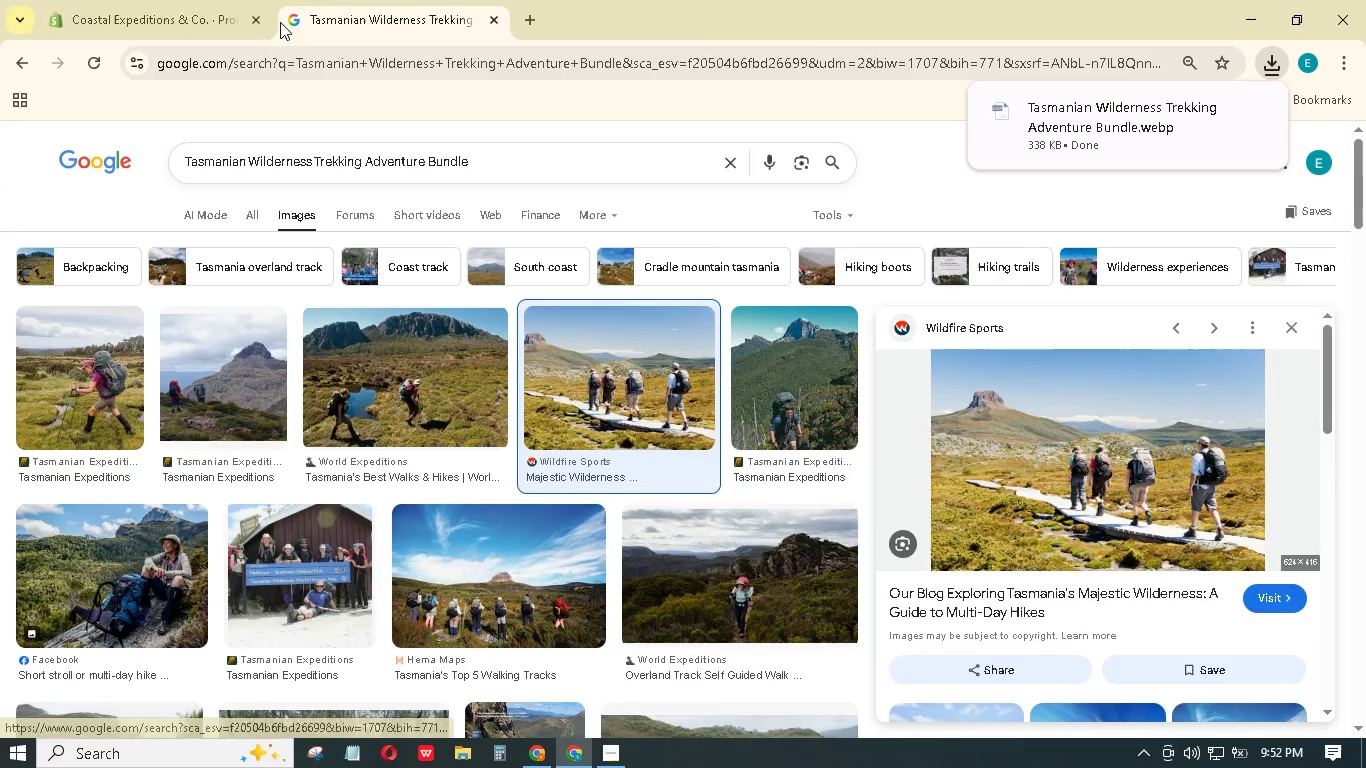 
left_click([214, 0])
 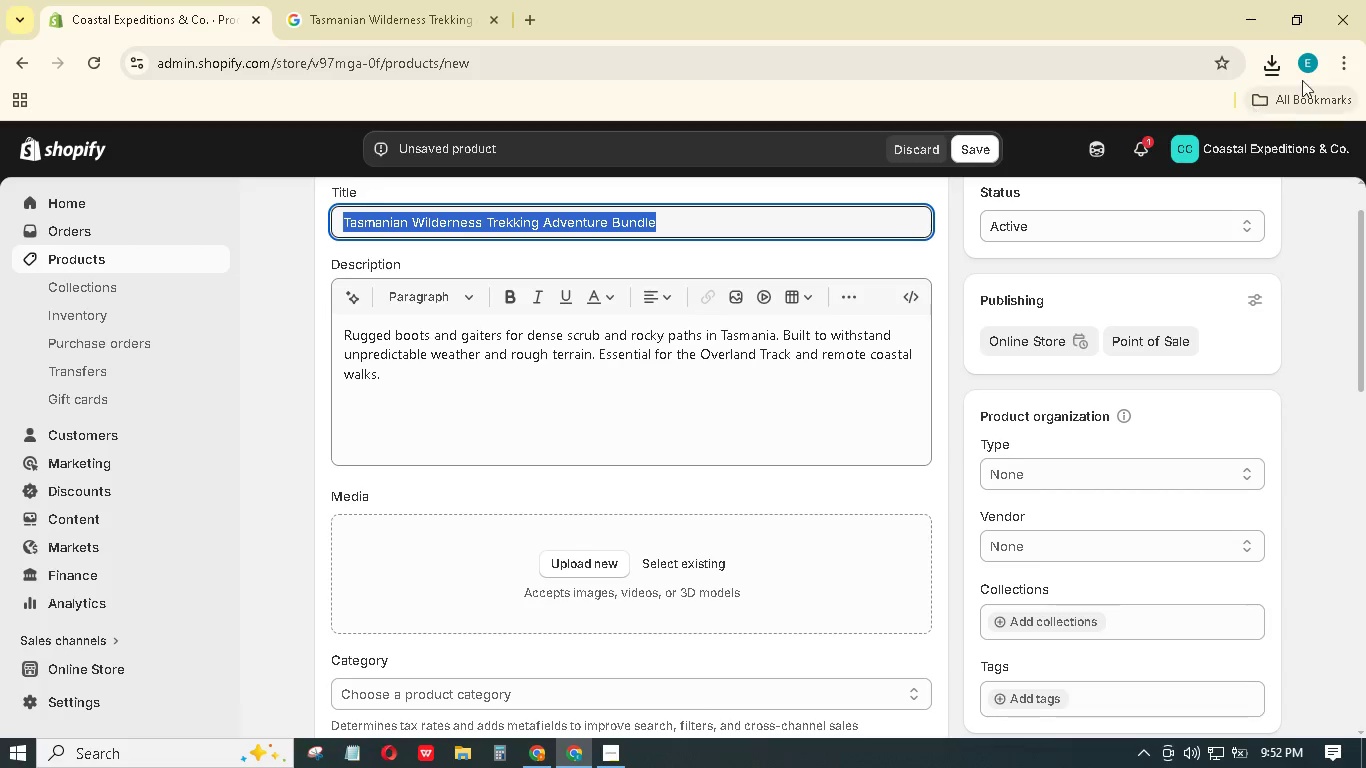 
left_click([1280, 59])
 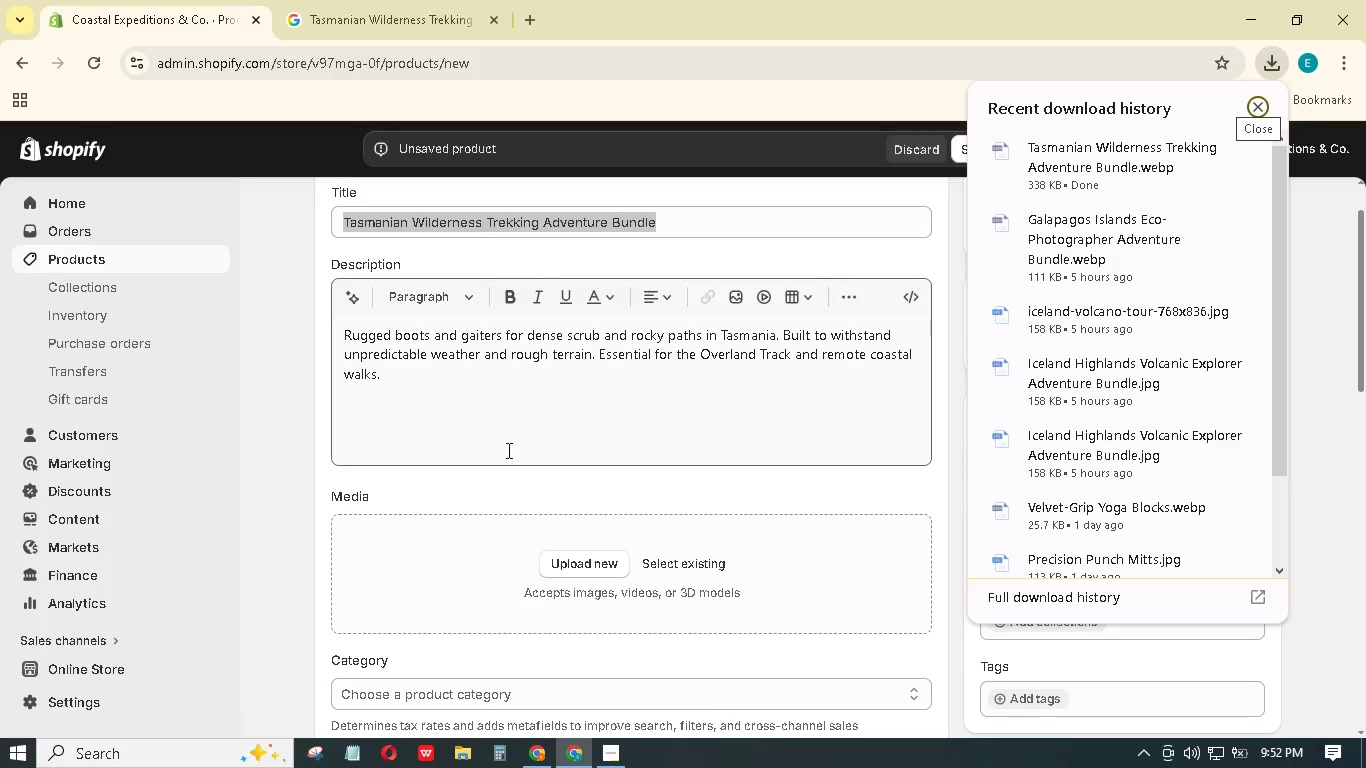 
left_click([566, 555])
 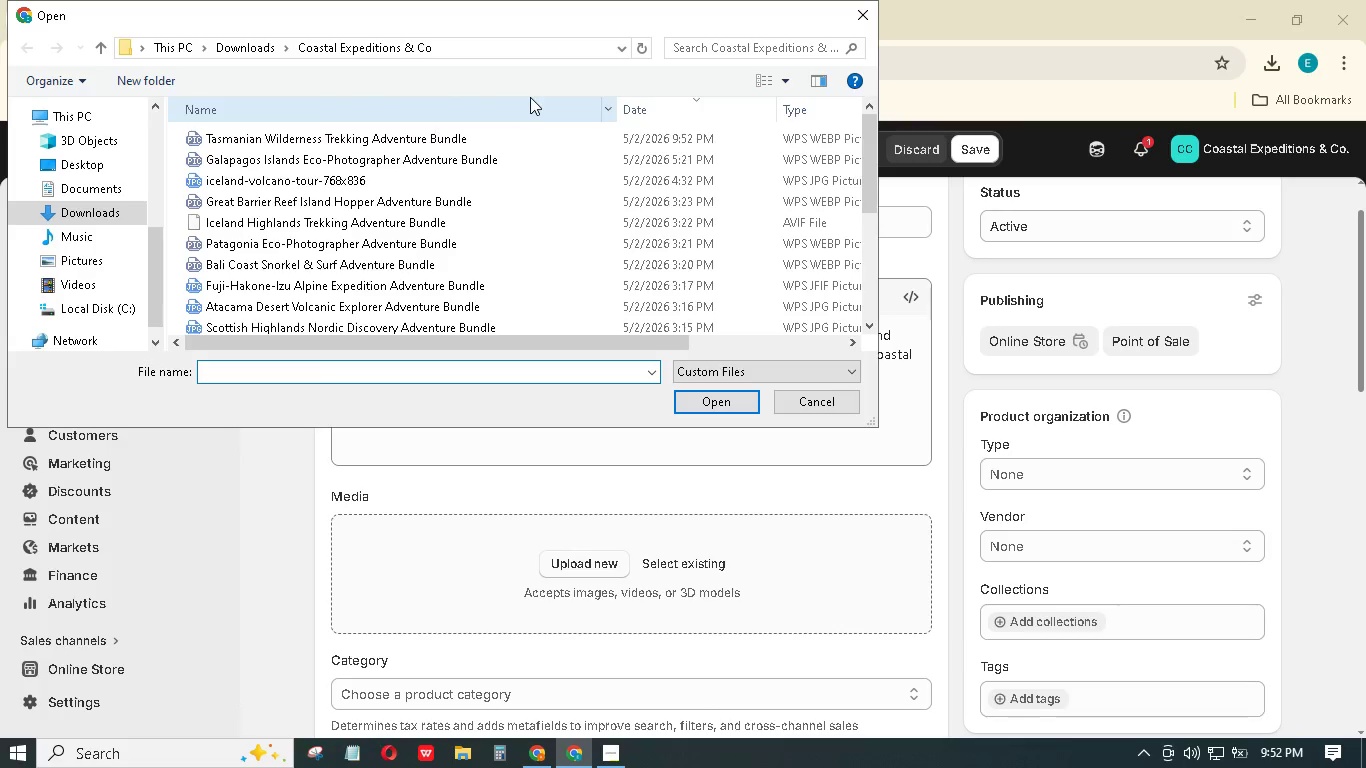 
left_click([444, 125])
 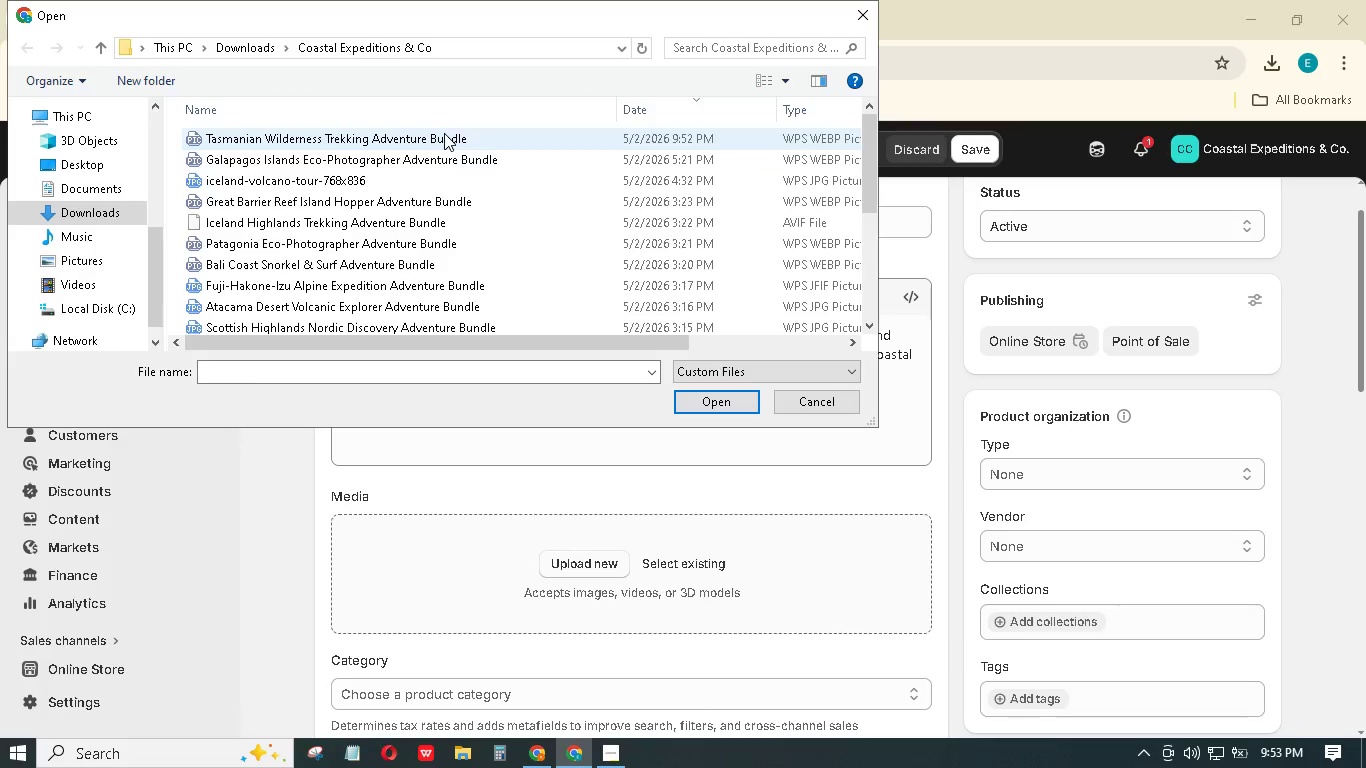 
left_click([444, 133])
 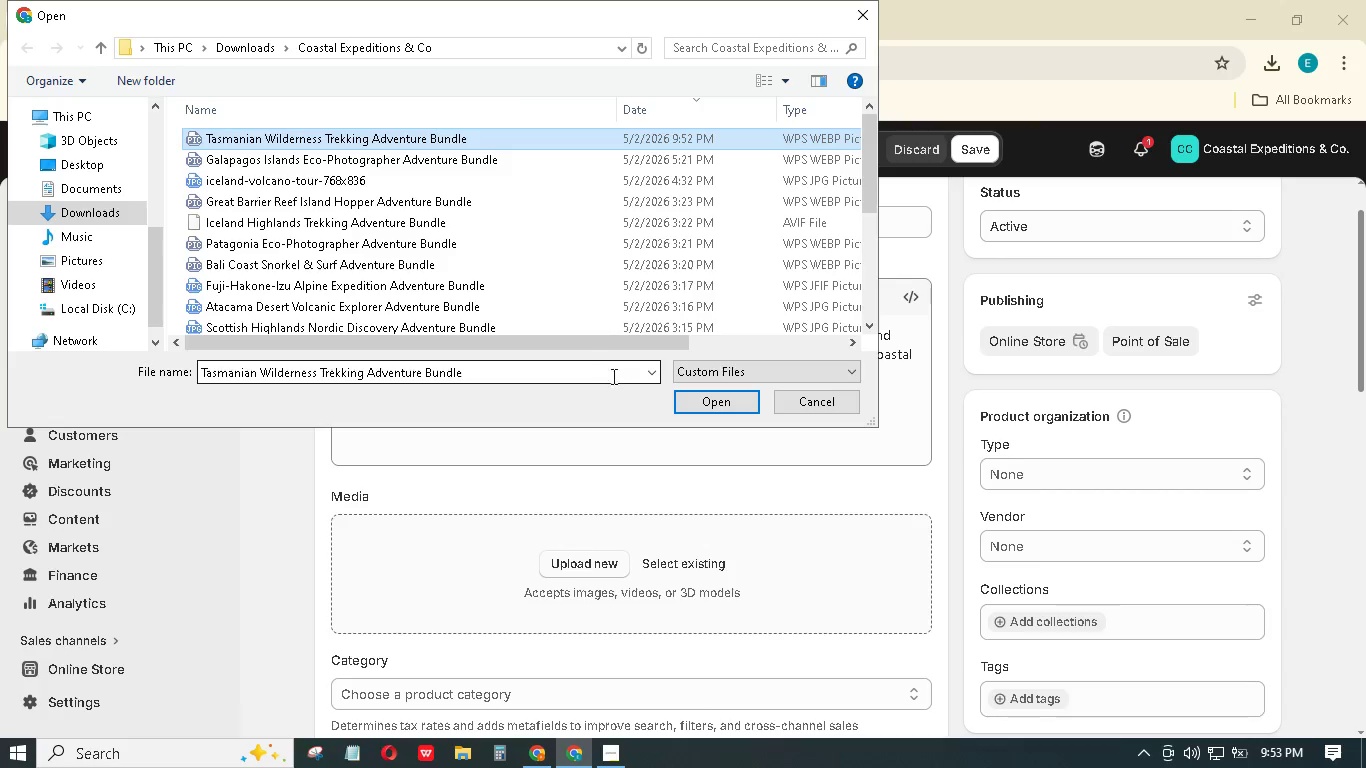 
left_click([706, 395])
 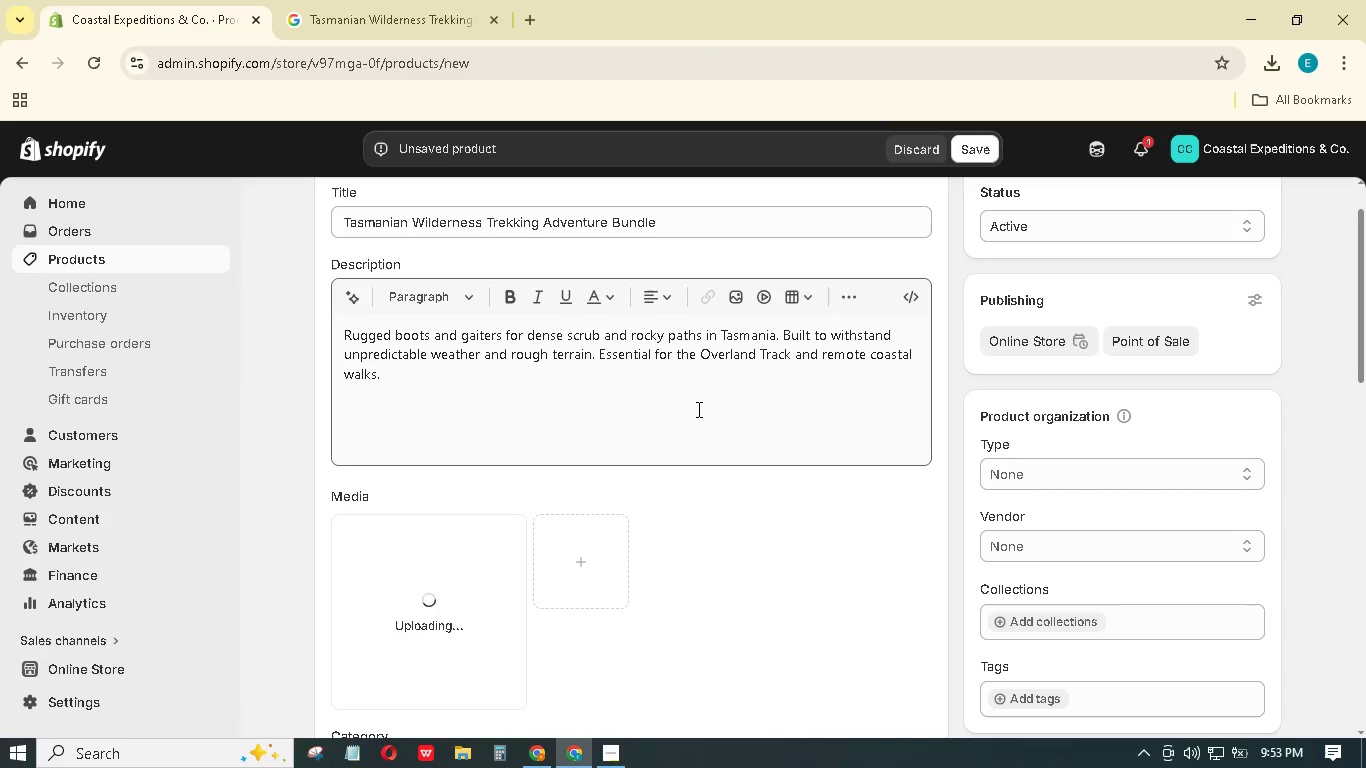 
scroll: coordinate [696, 402], scroll_direction: down, amount: 2.0
 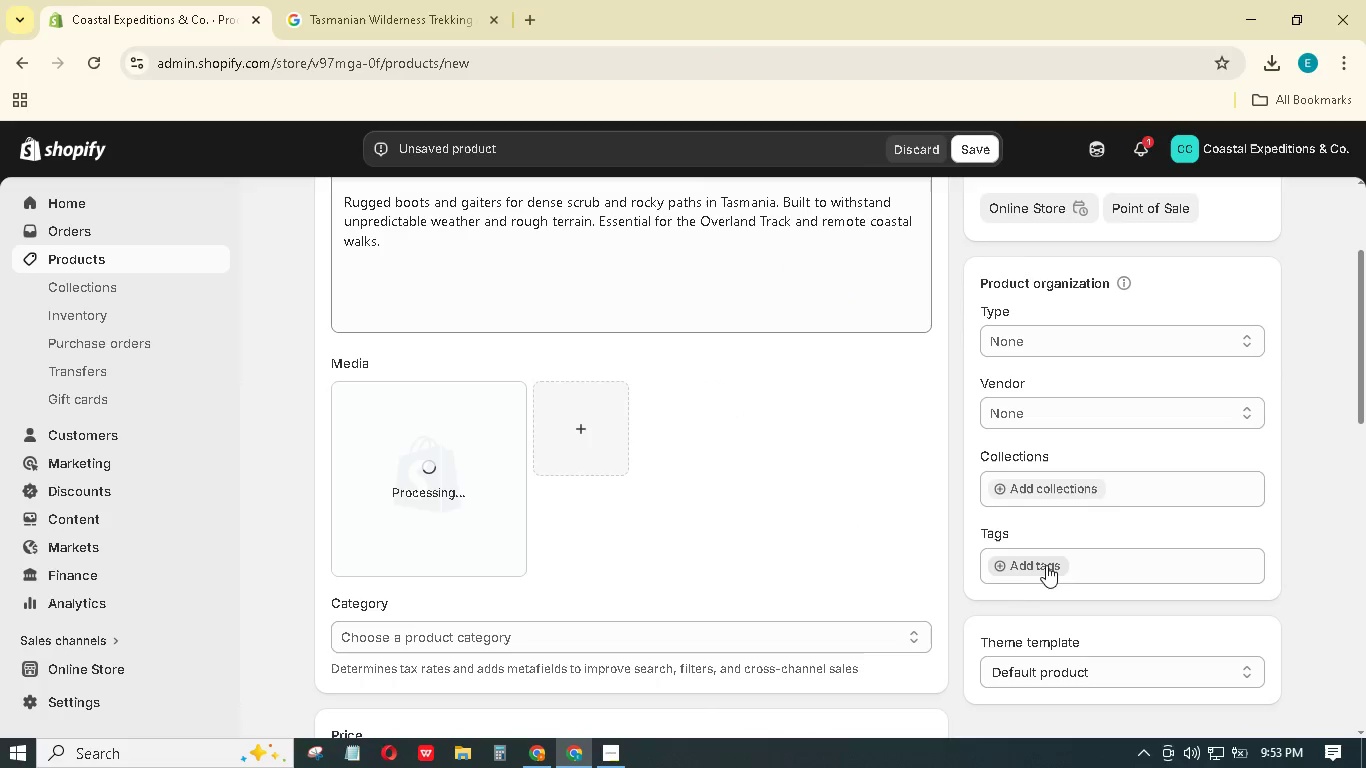 
left_click([1045, 564])
 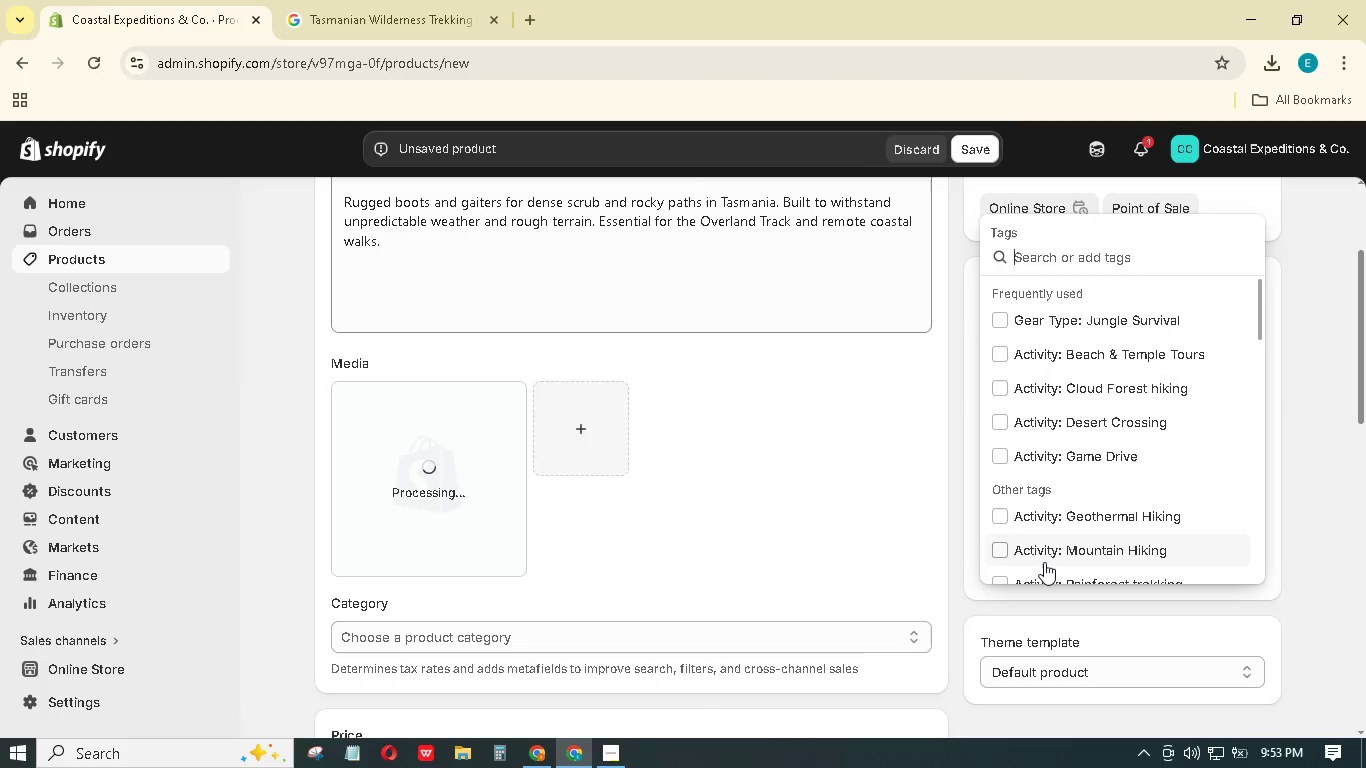 
type(Destination: Tasmanian)
 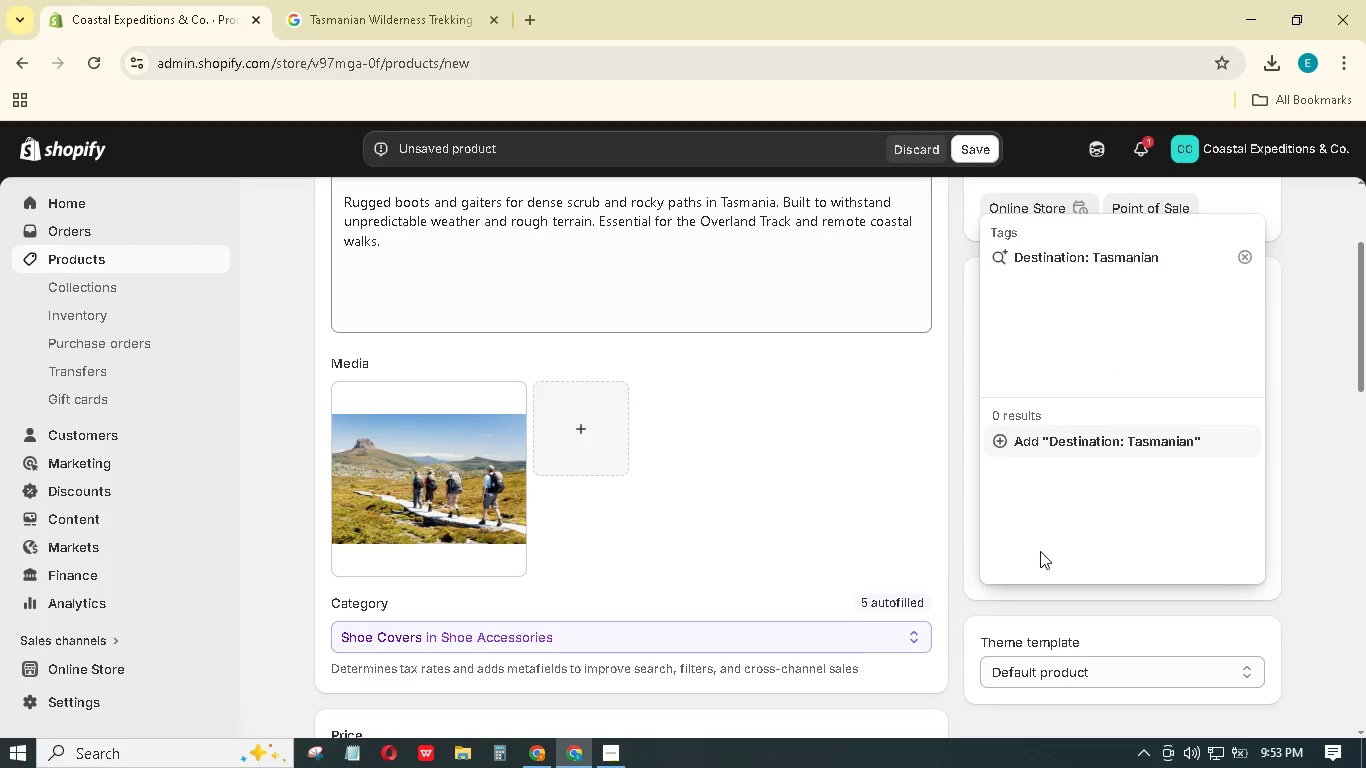 
type( Trekiking)
key(Backspace)
key(Backspace)
key(Backspace)
key(Backspace)
key(Backspace)
type(king)
 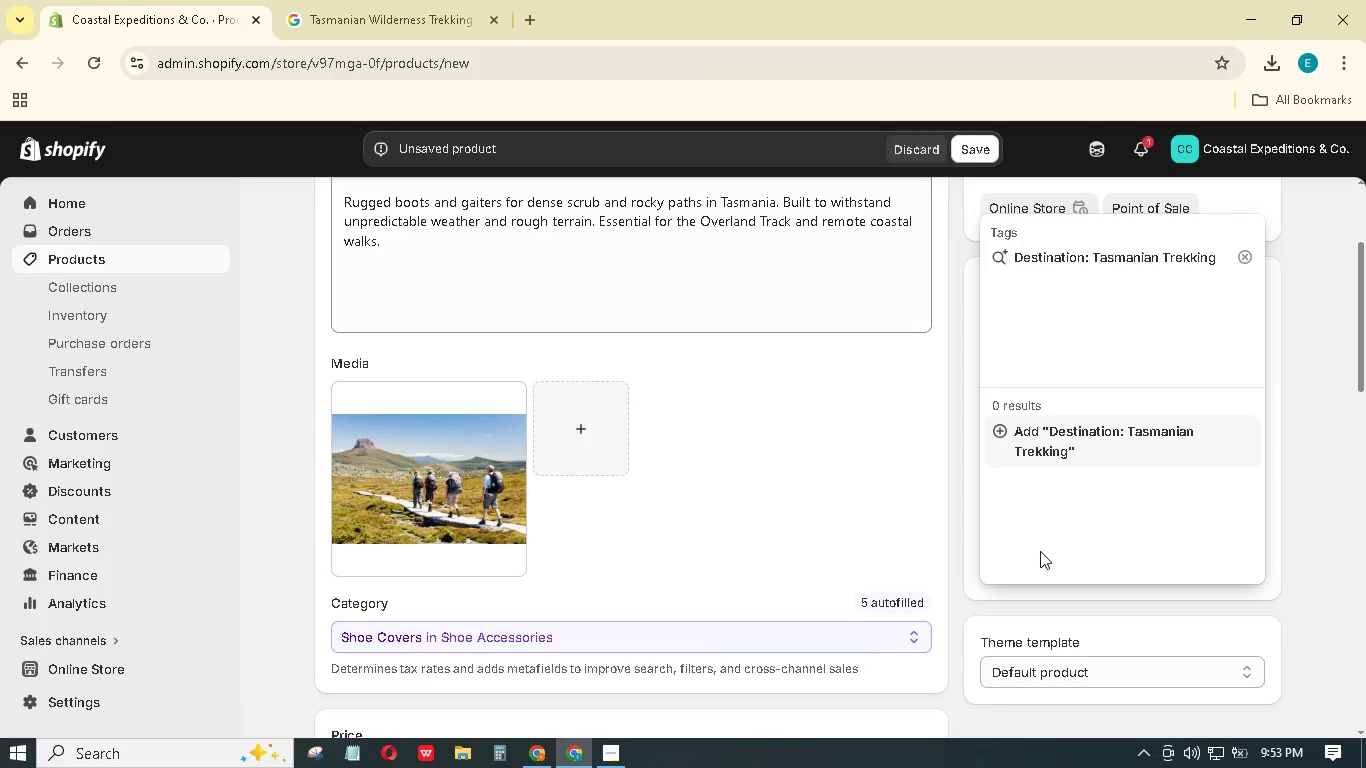 
key(Backspace)
 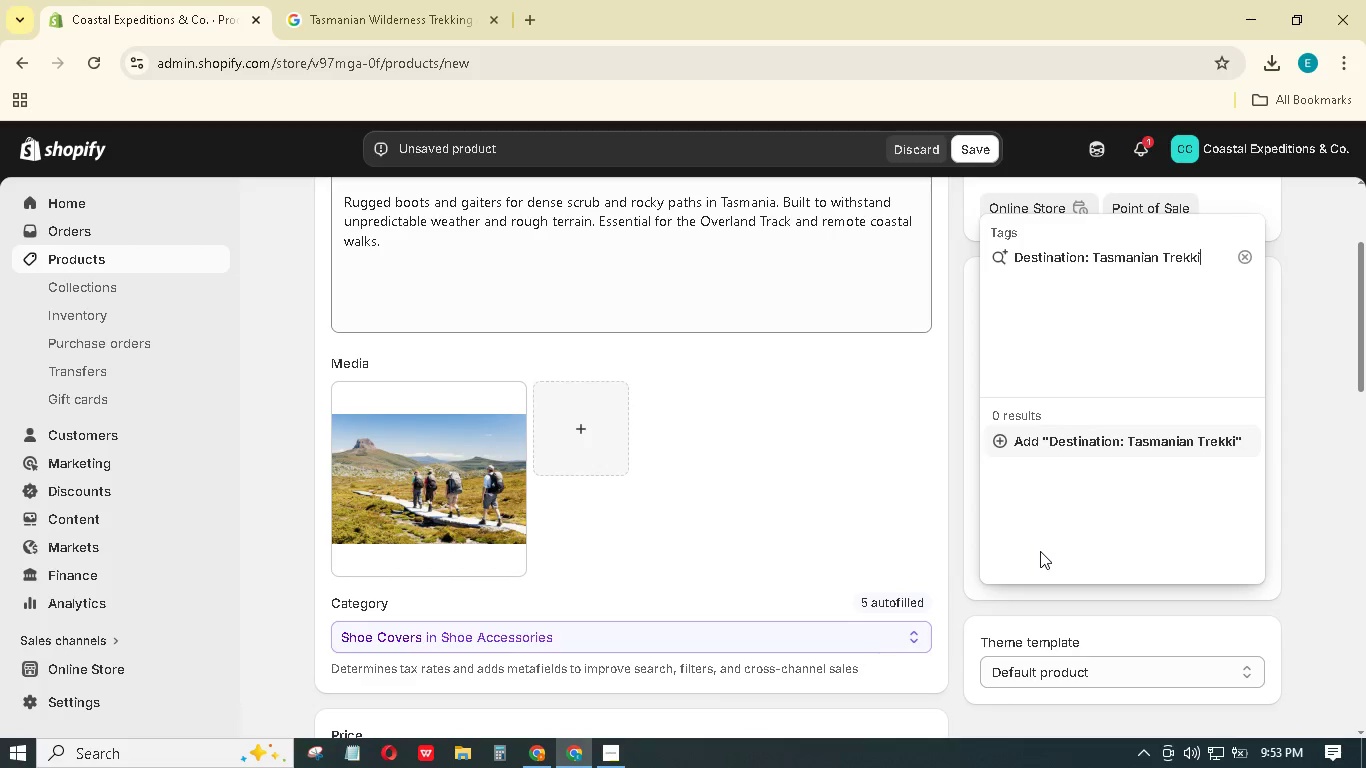 
key(Backspace)
 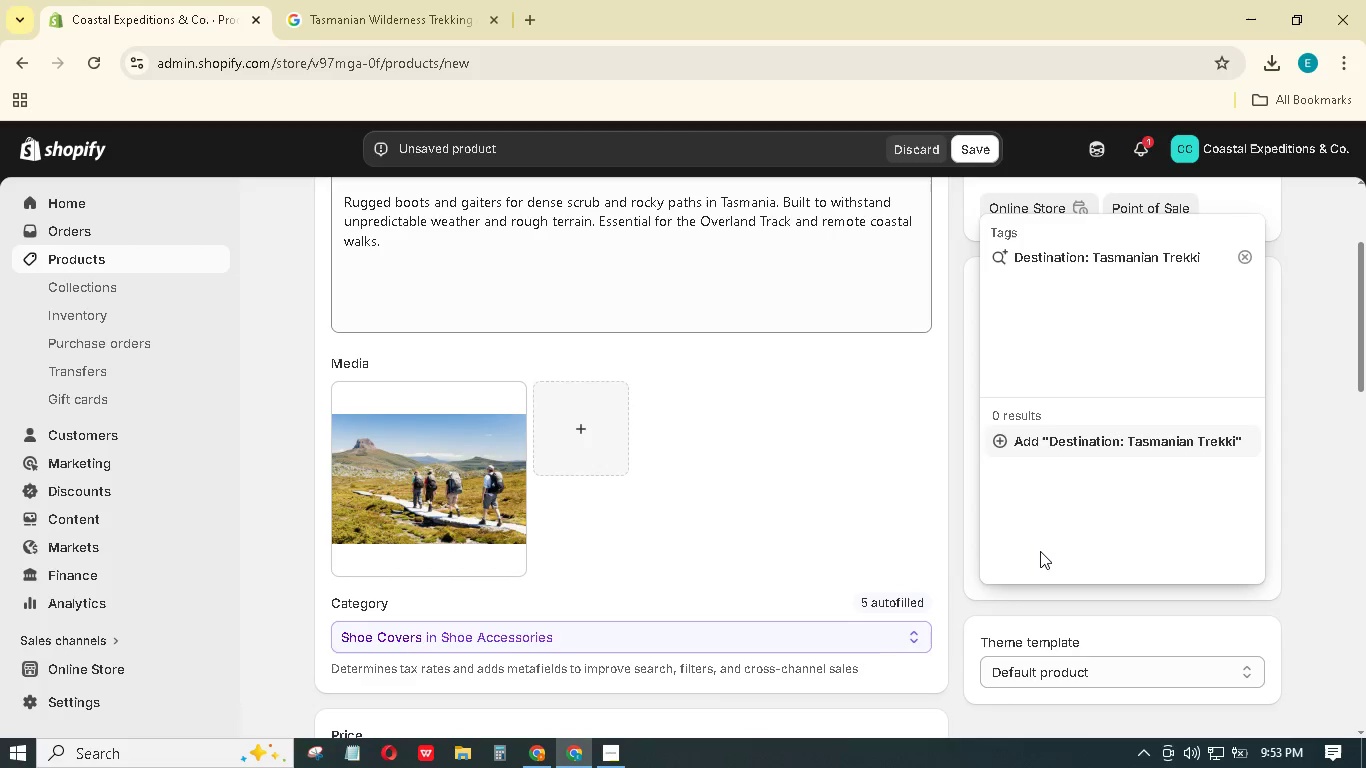 
key(Backspace)
 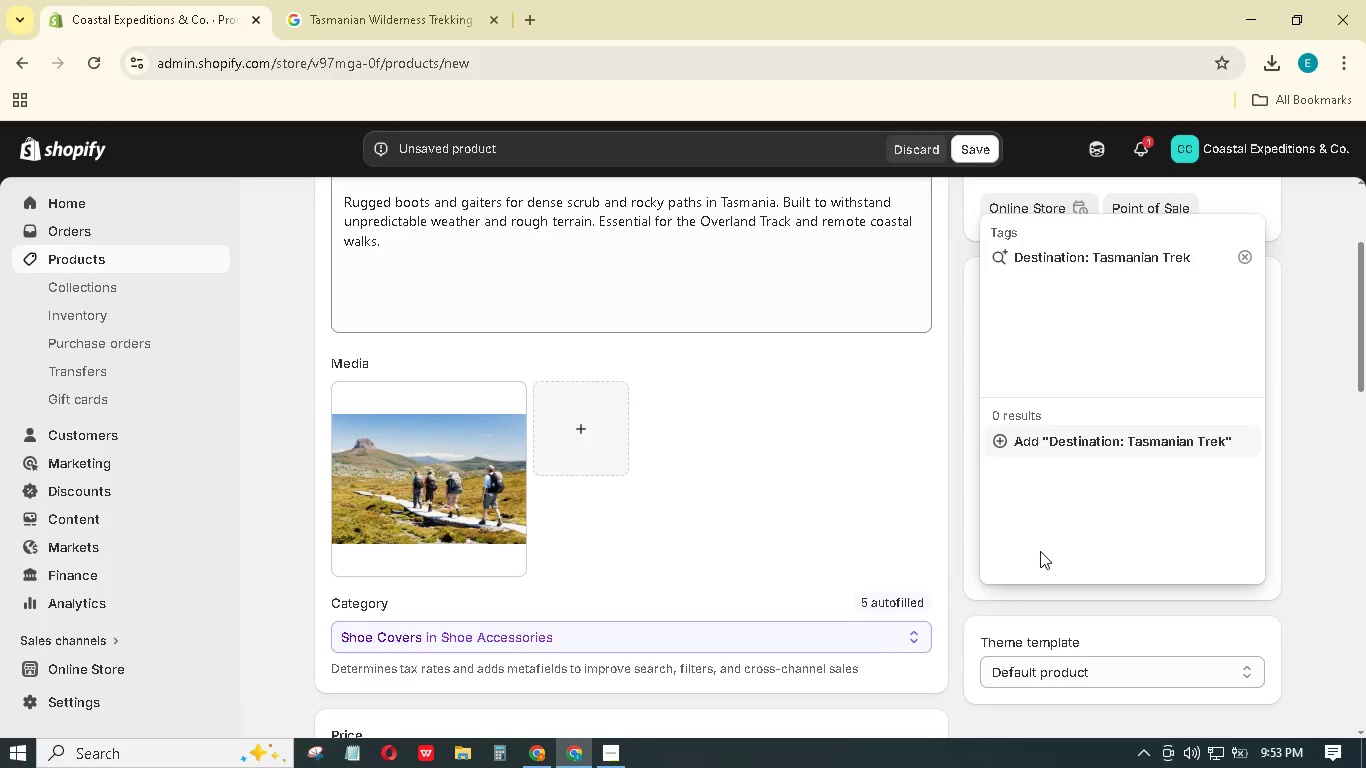 
key(Backspace)
 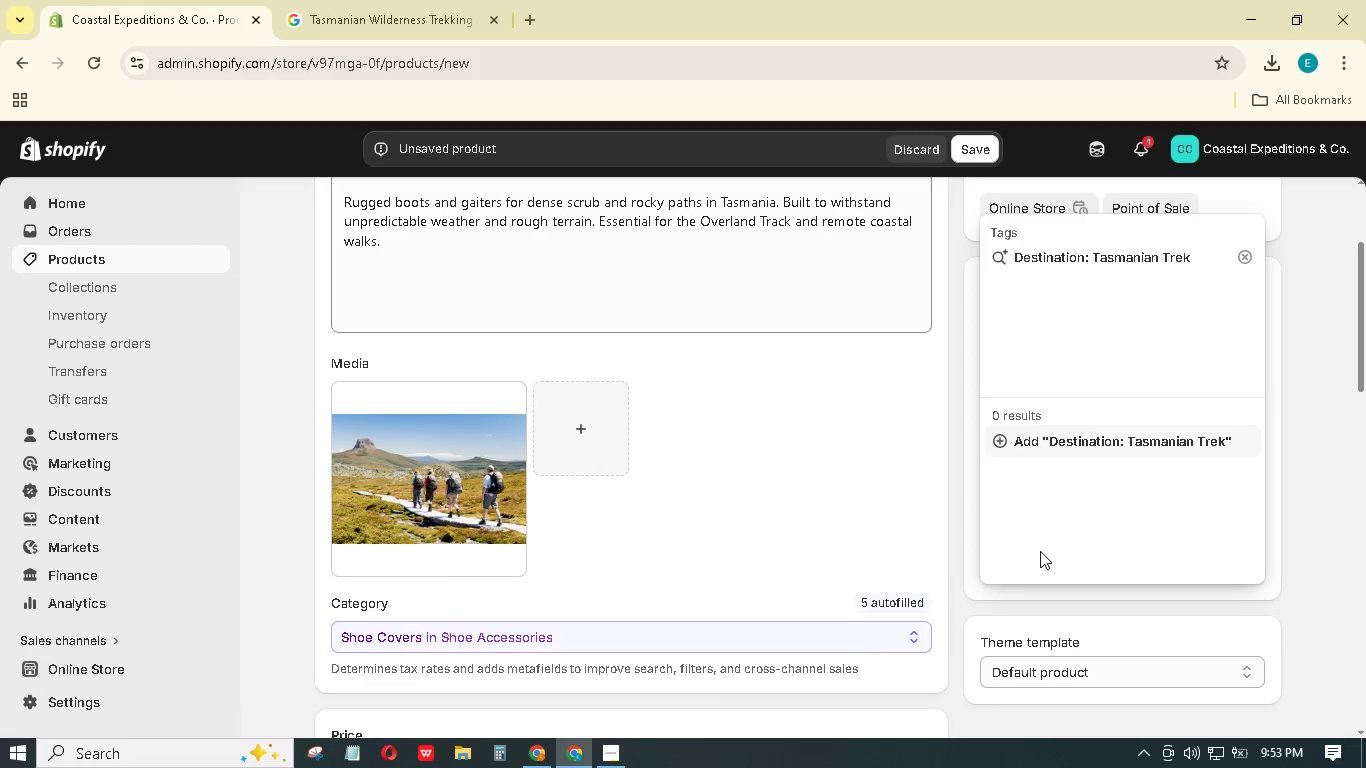 
key(Backspace)
 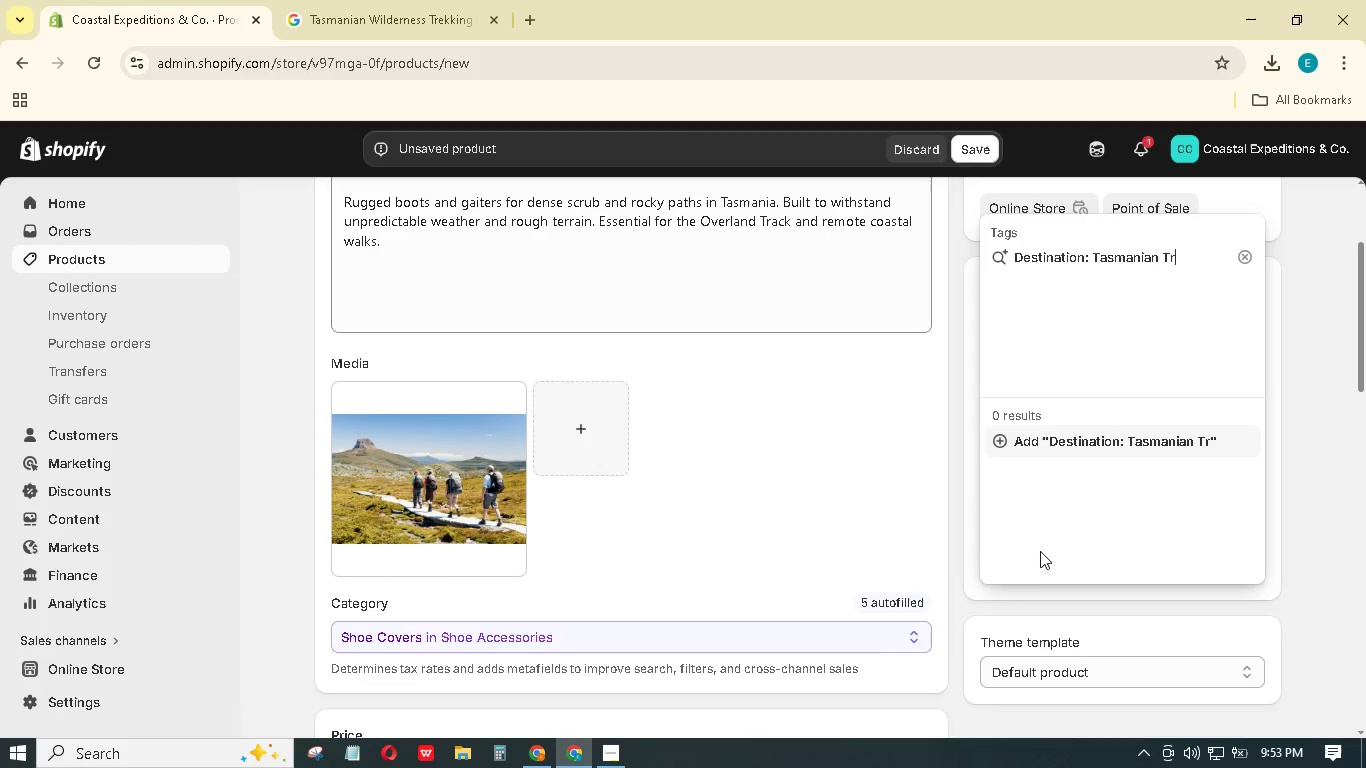 
key(Backspace)
 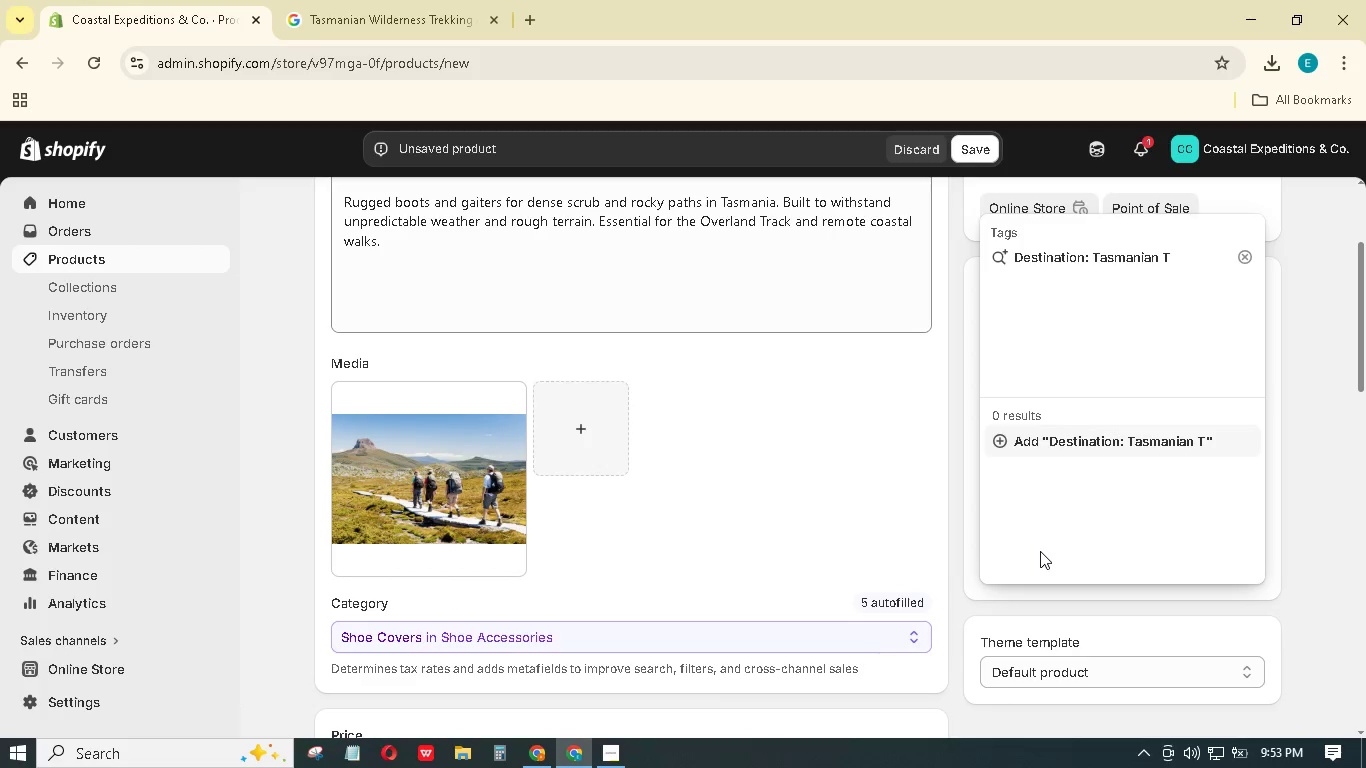 
key(Backspace)
 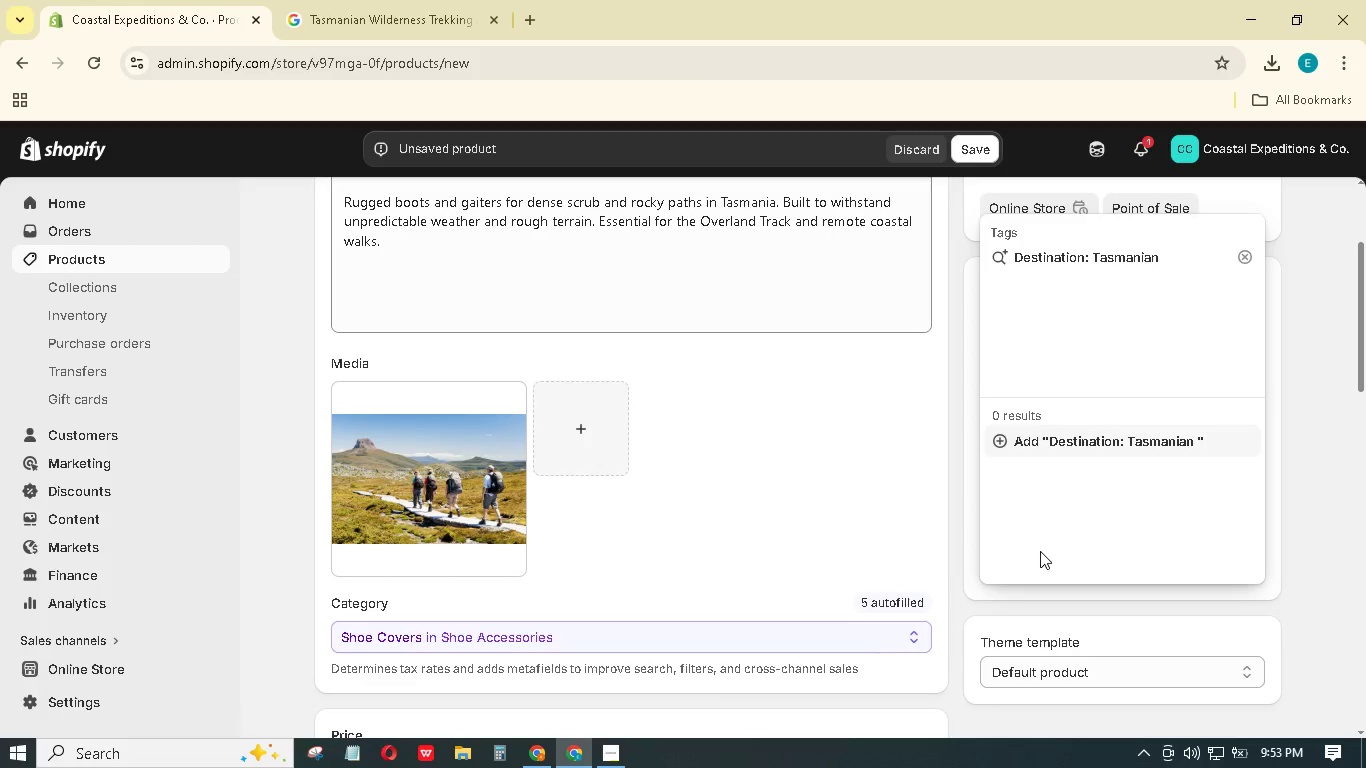 
key(Backspace)
 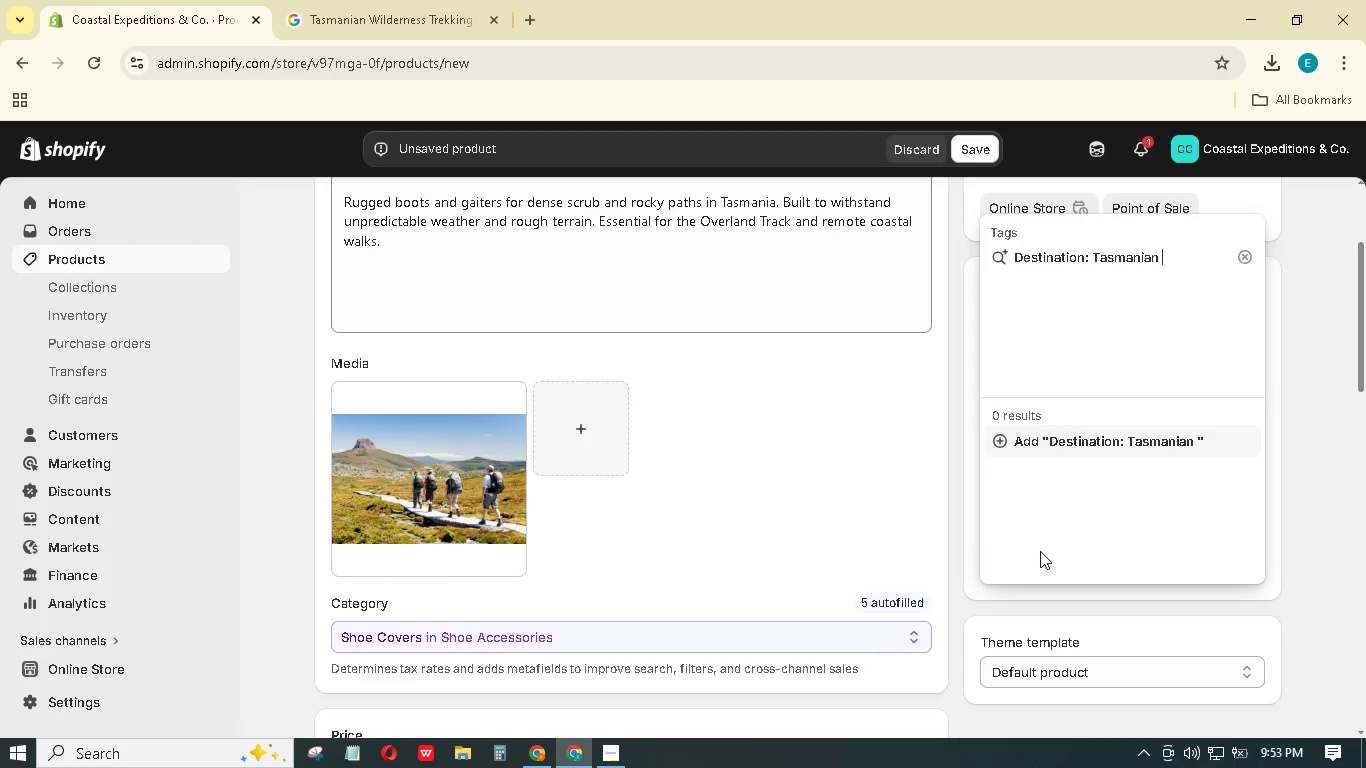 
type(Wilderness)
 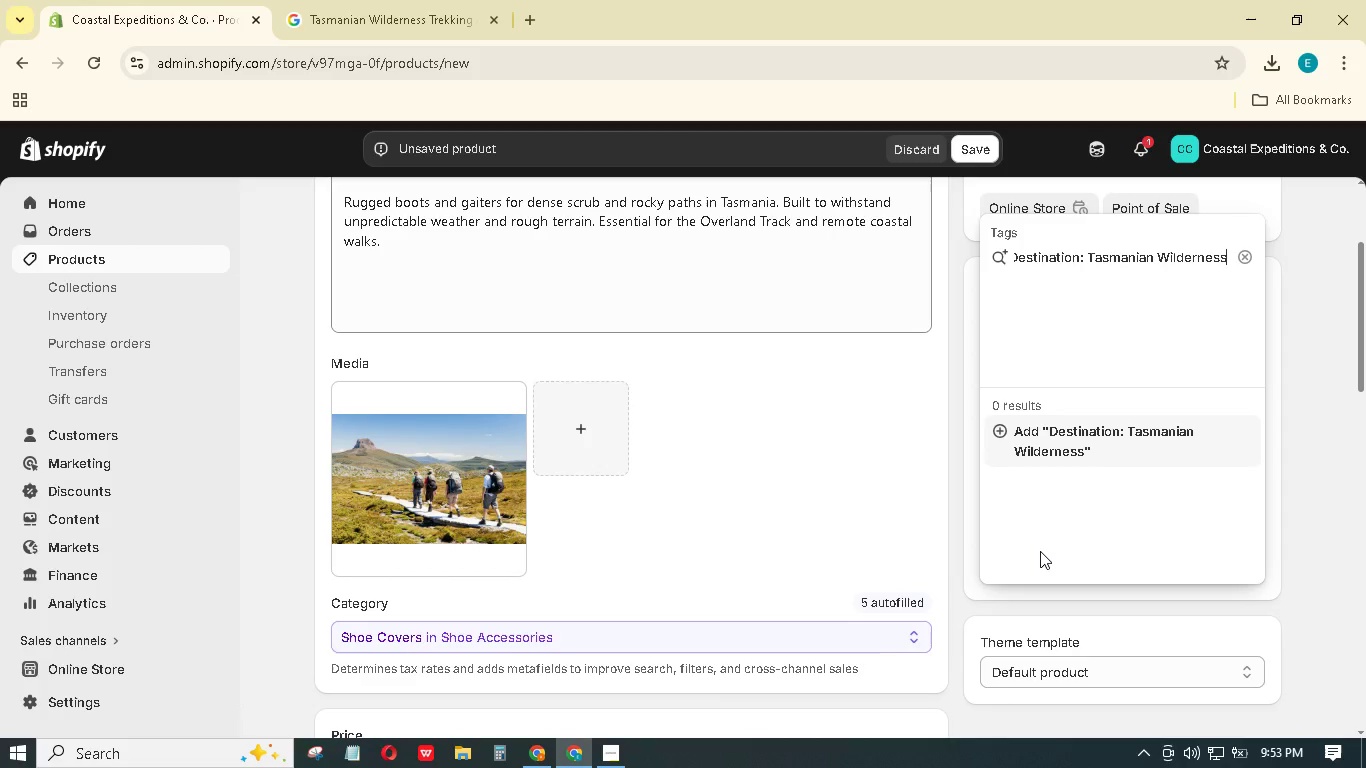 
wait(5.67)
 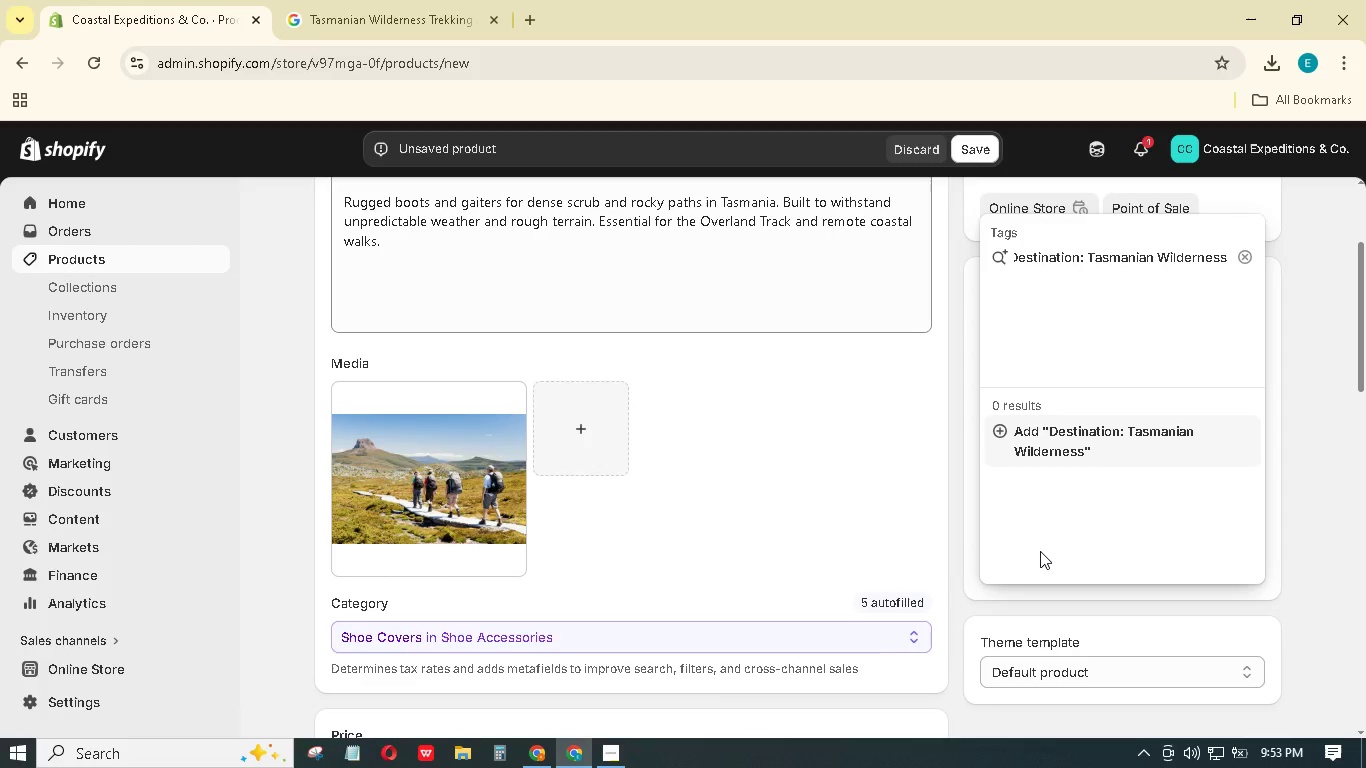 
key(Enter)
 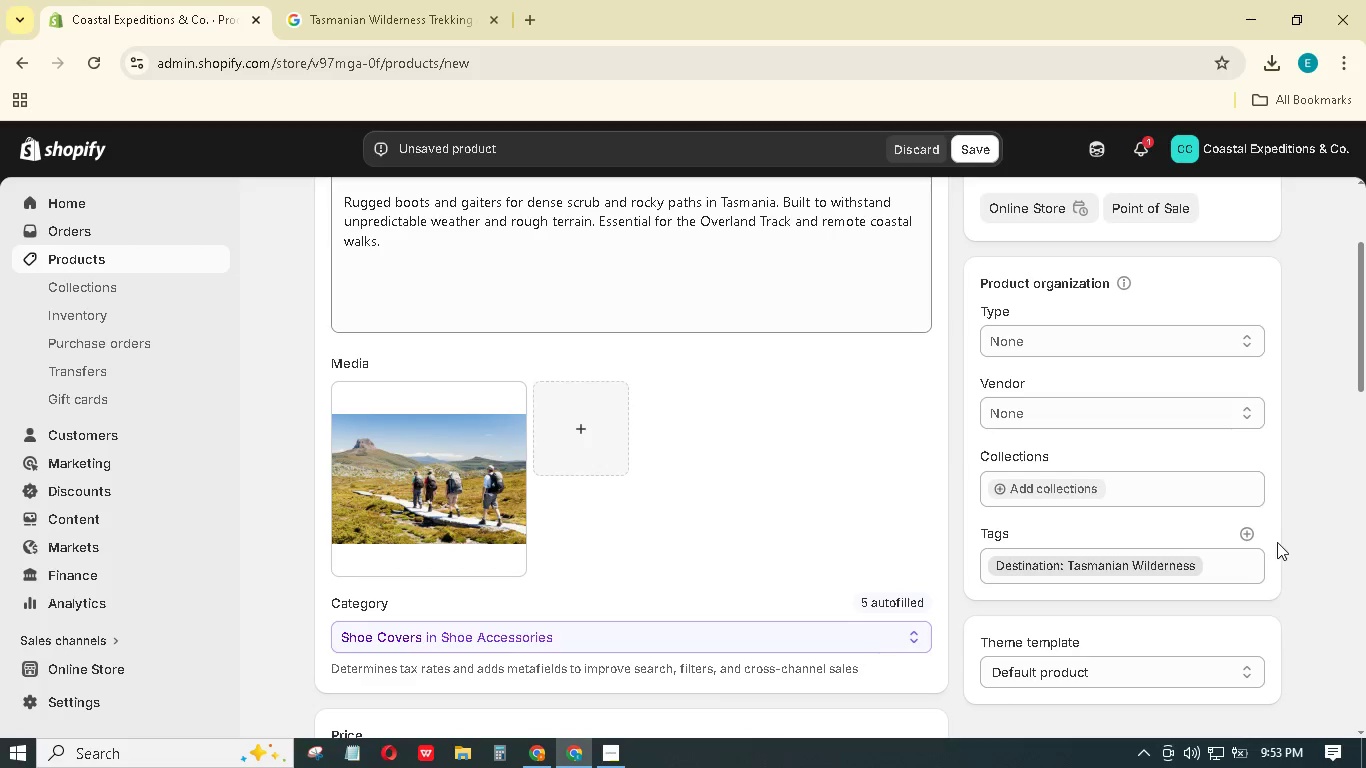 
double_click([1251, 534])
 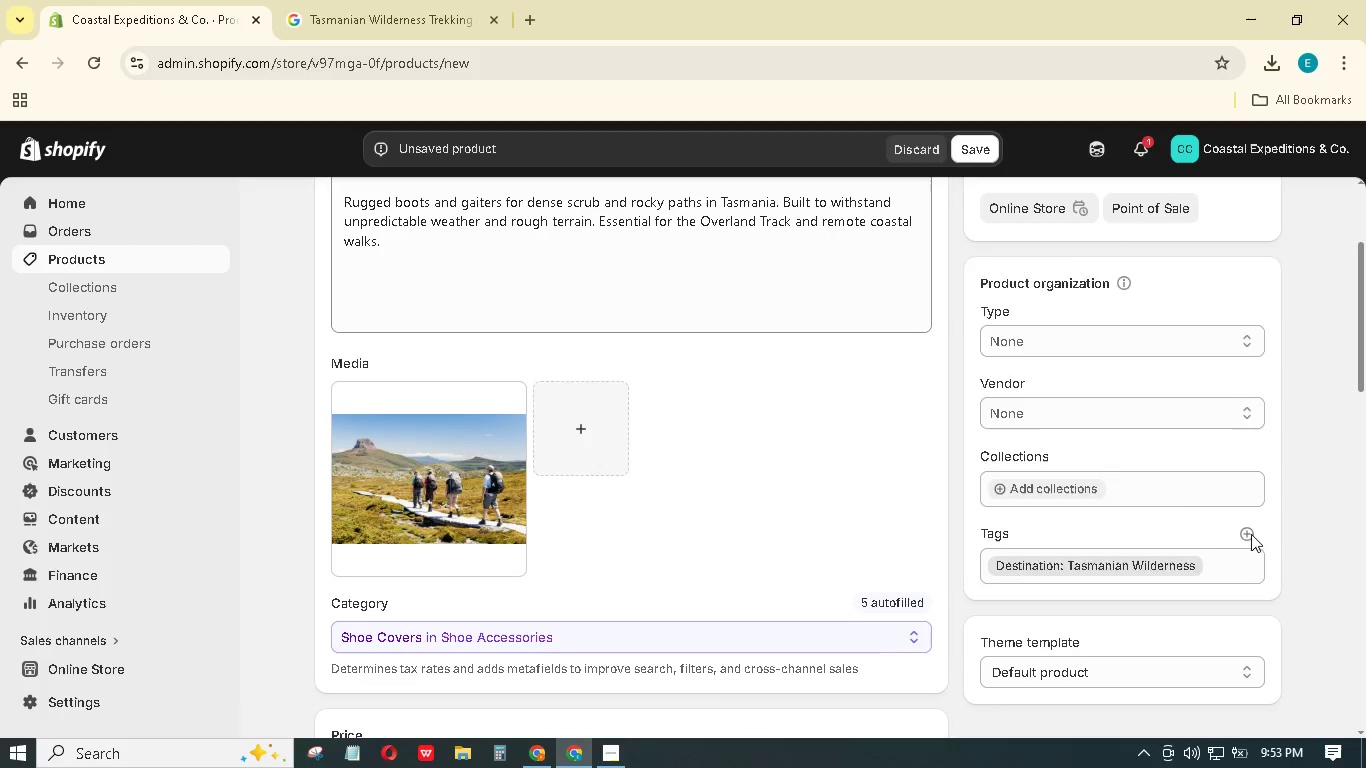 
triple_click([1251, 534])
 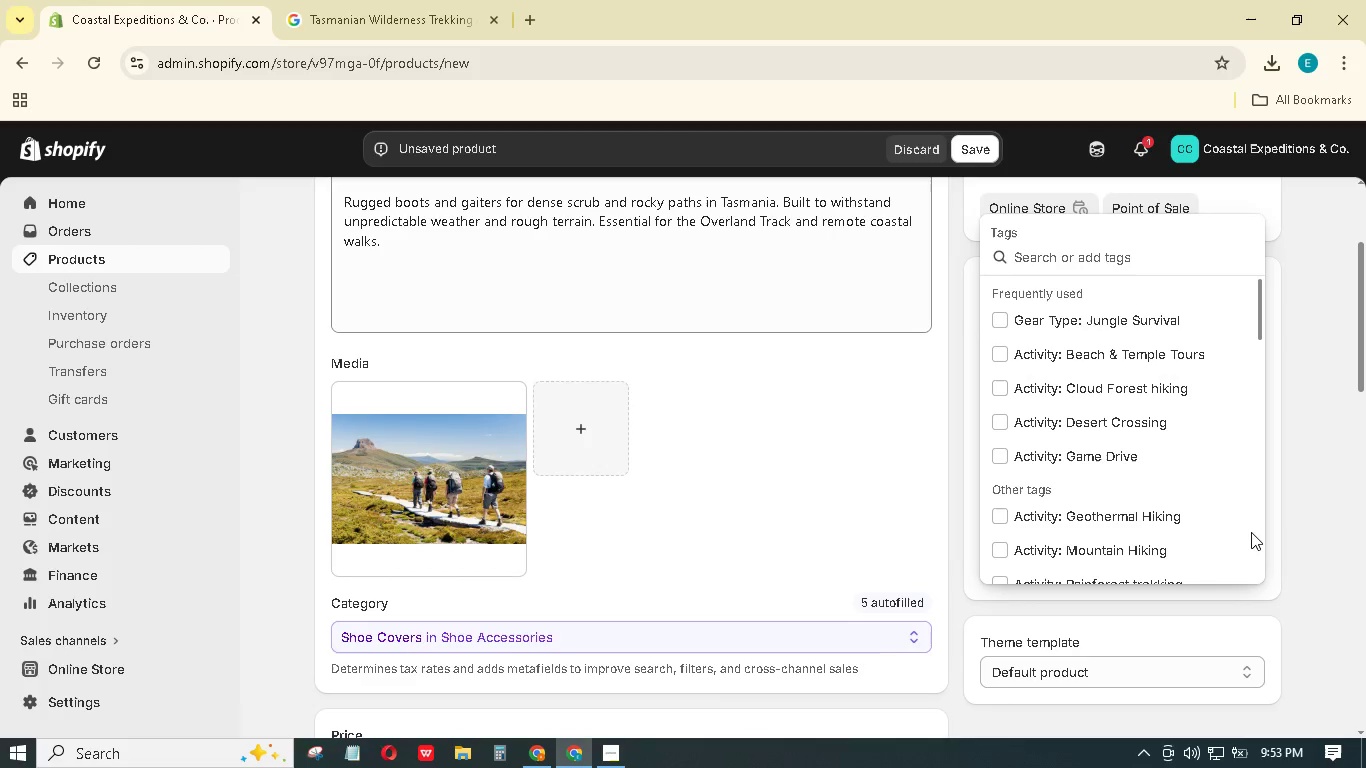 
type(Ger Type: Trekking)
 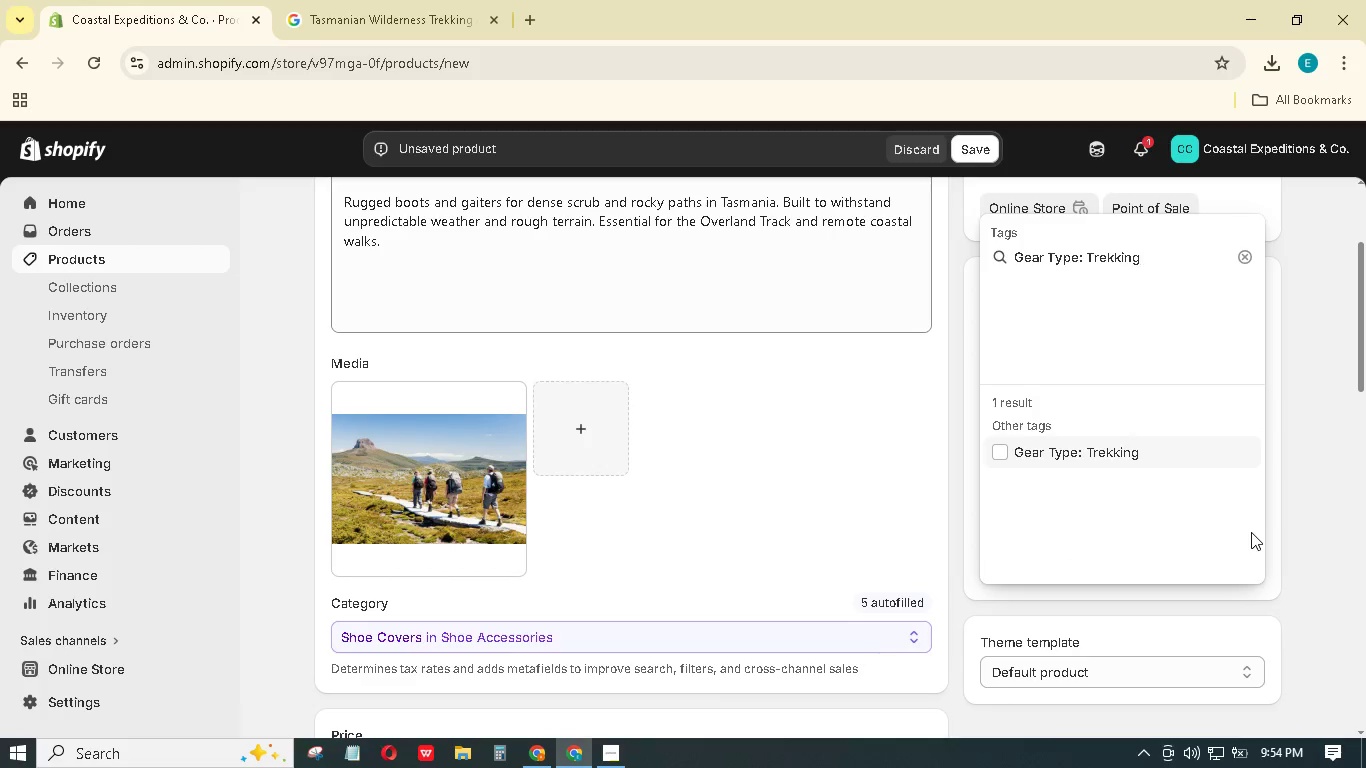 
hold_key(key=A, duration=0.38)
 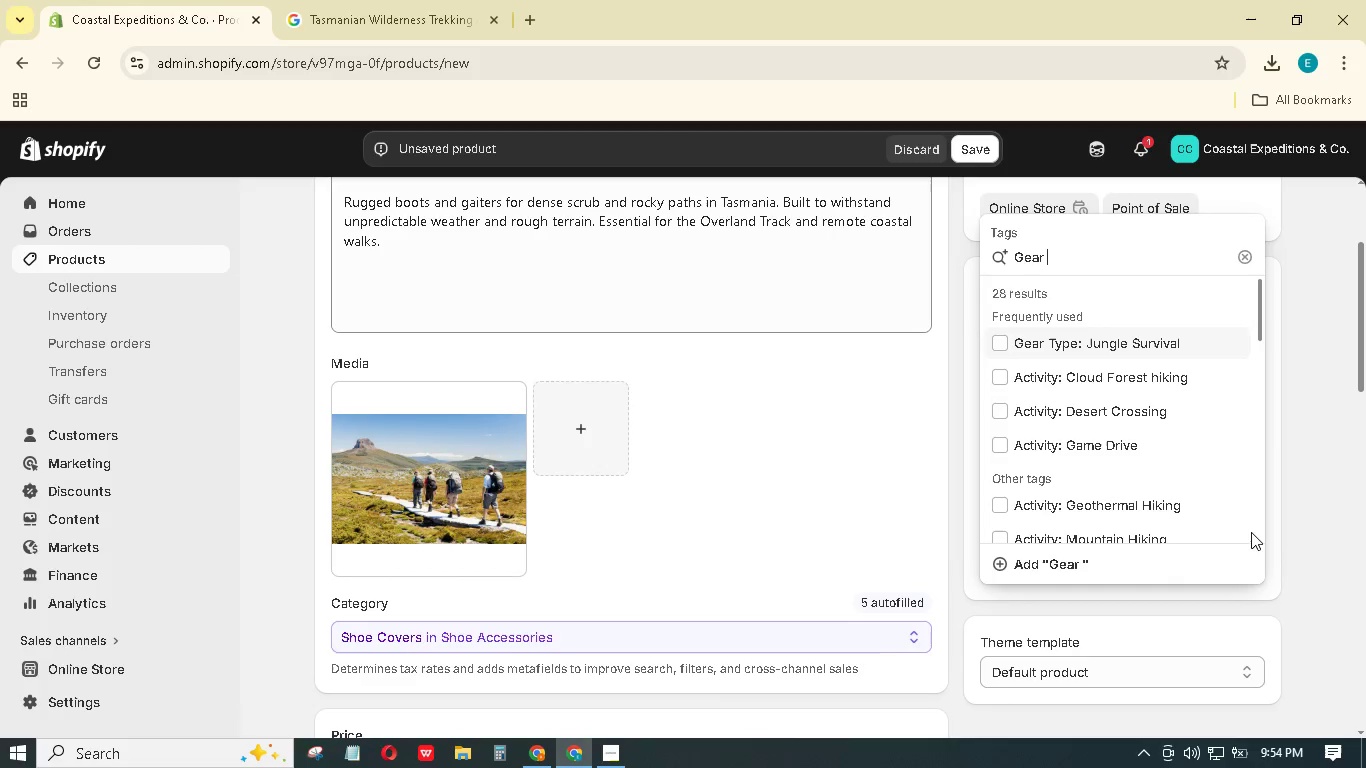 
key(Enter)
 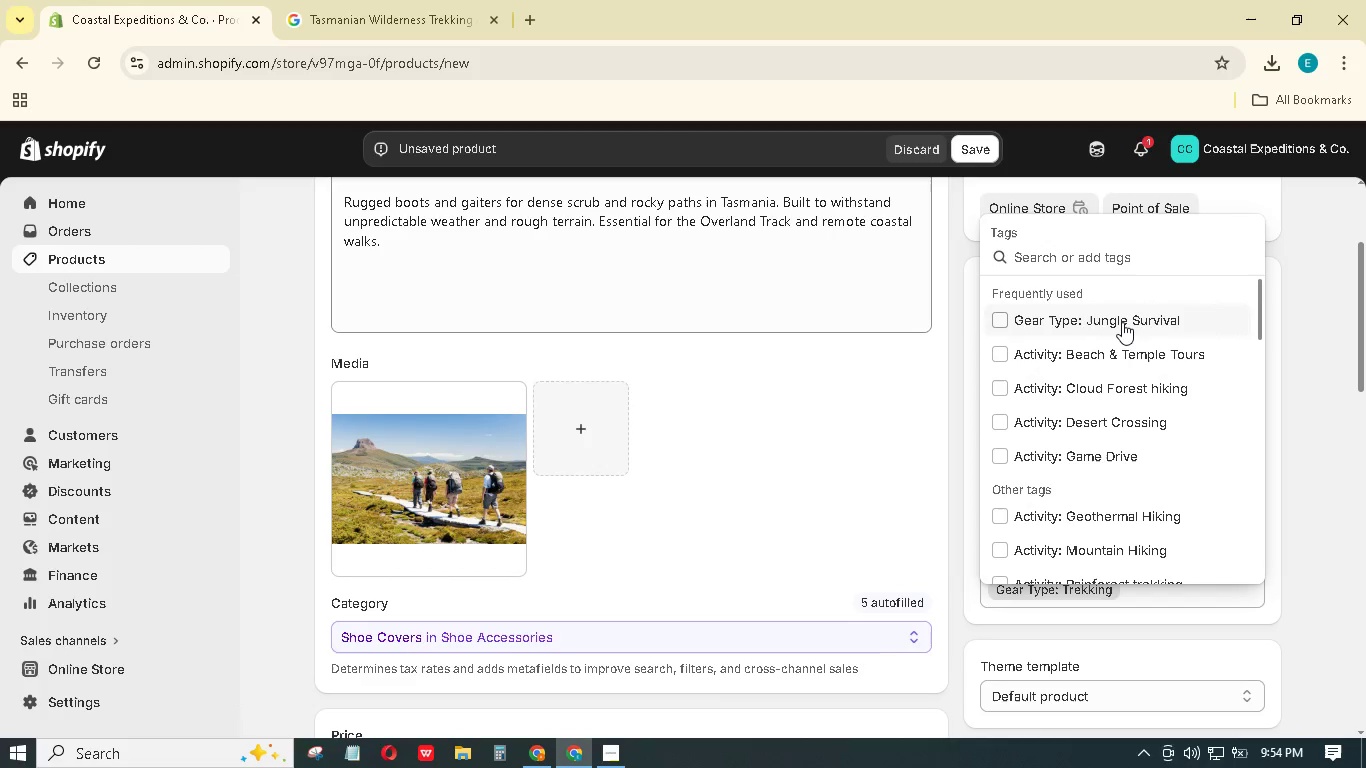 
wait(7.5)
 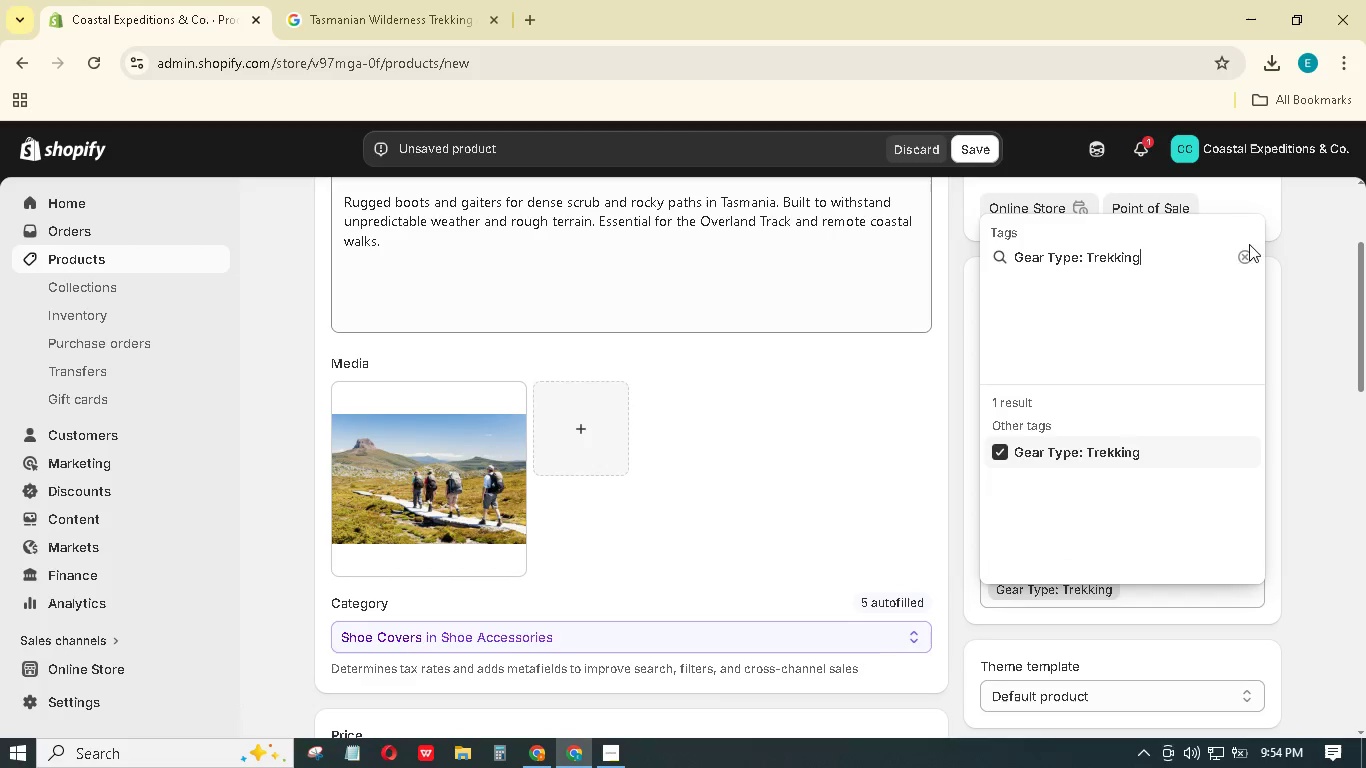 
type(Activity: Over)
 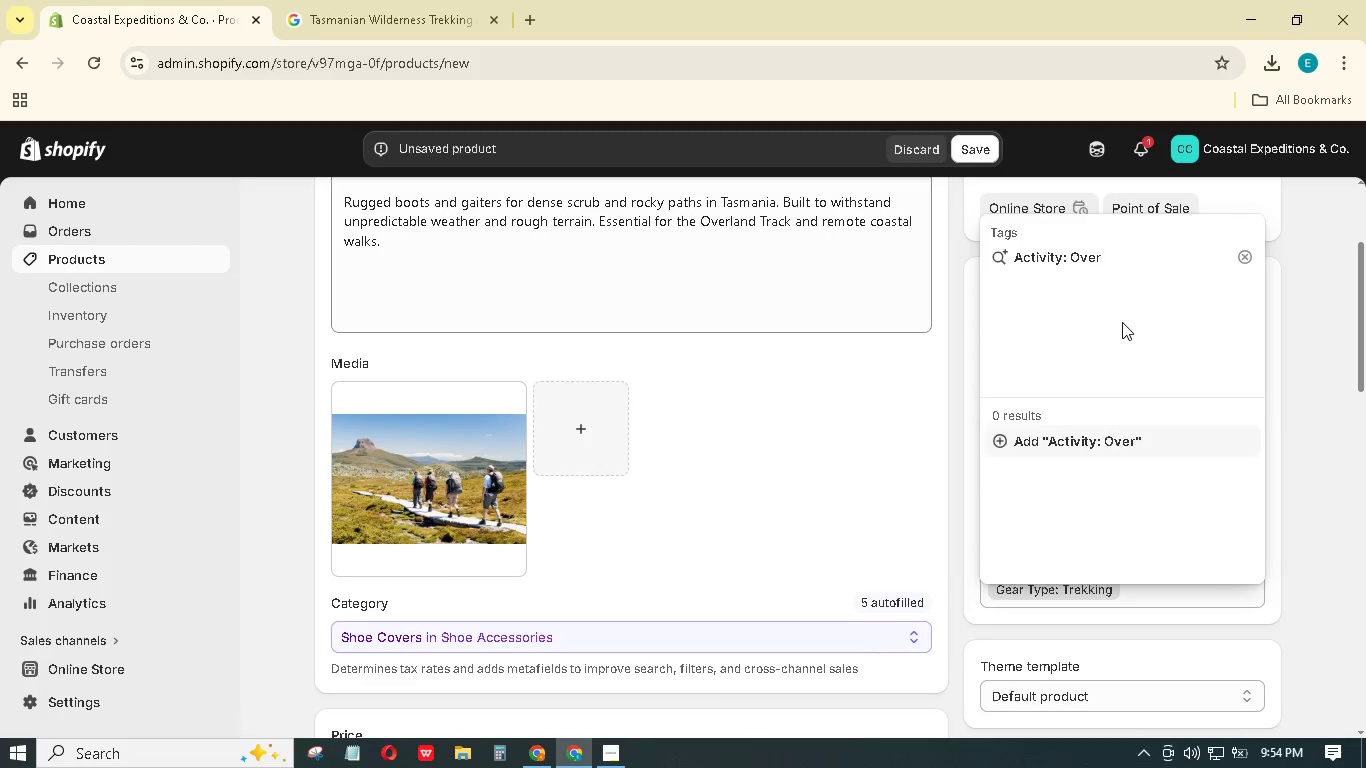 
type(land Trekking)
 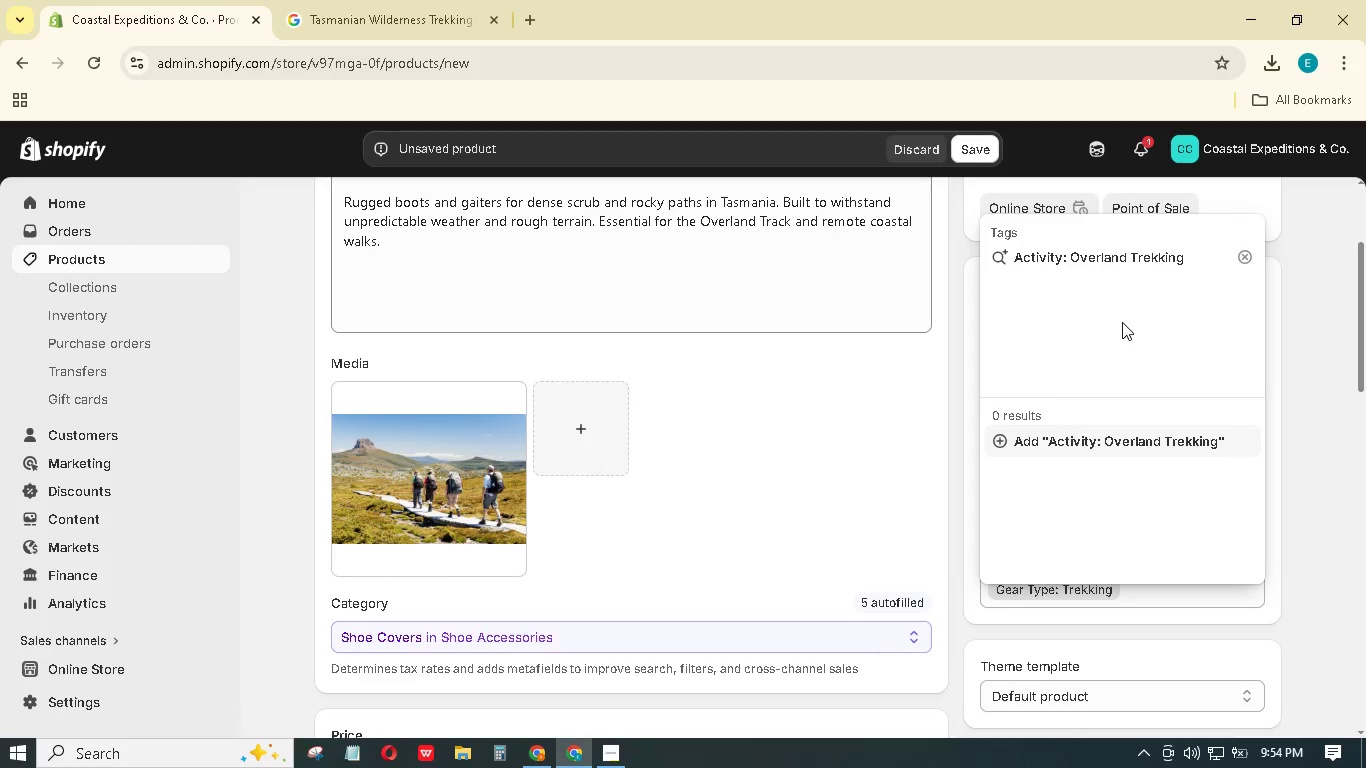 
key(Enter)
 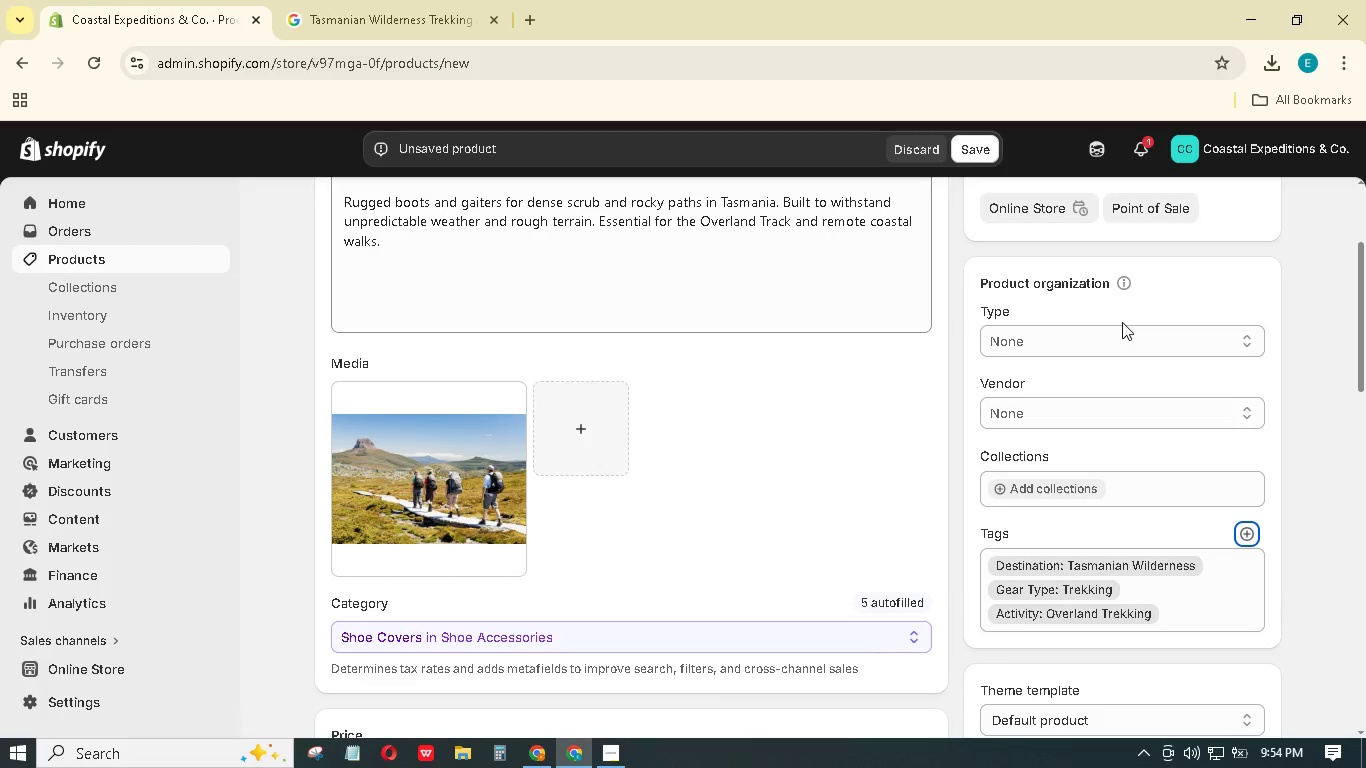 
hold_key(key=ShiftLeft, duration=0.97)
 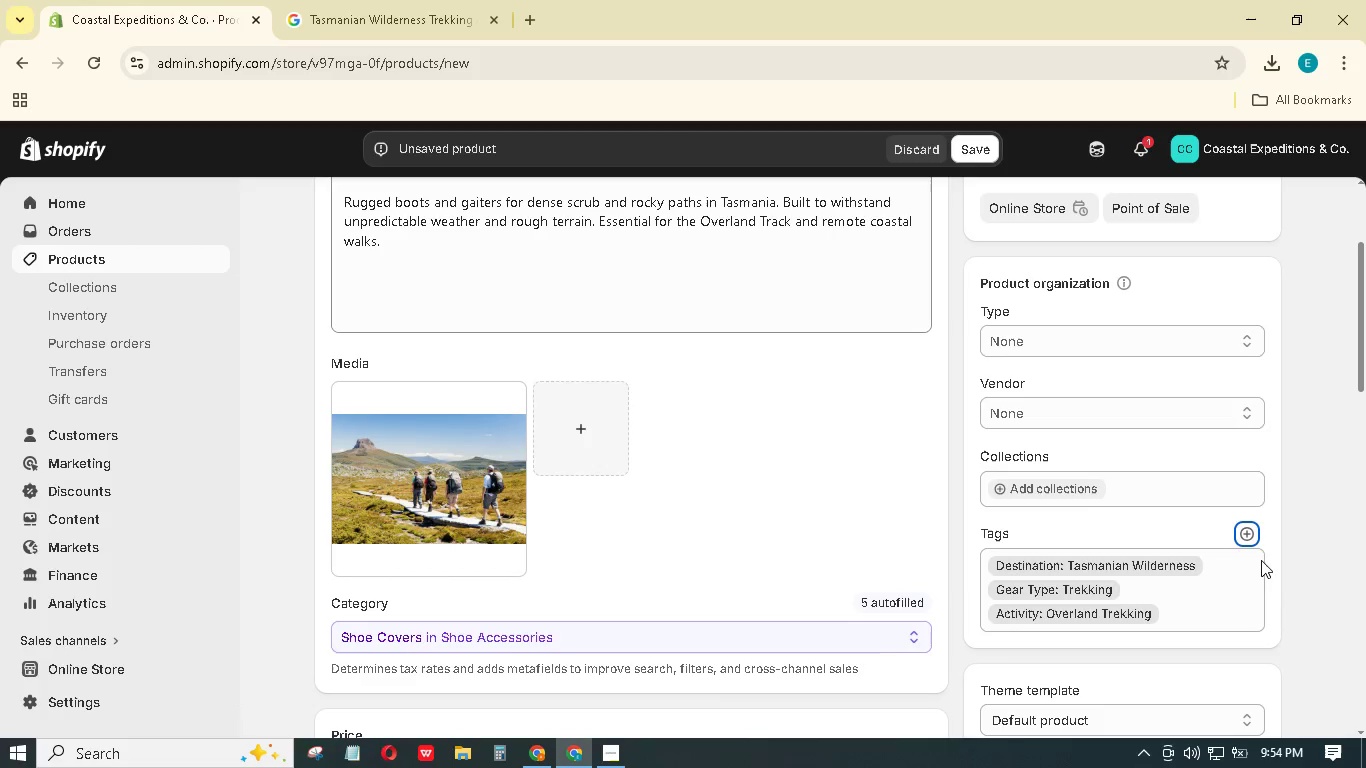 
left_click([1251, 532])
 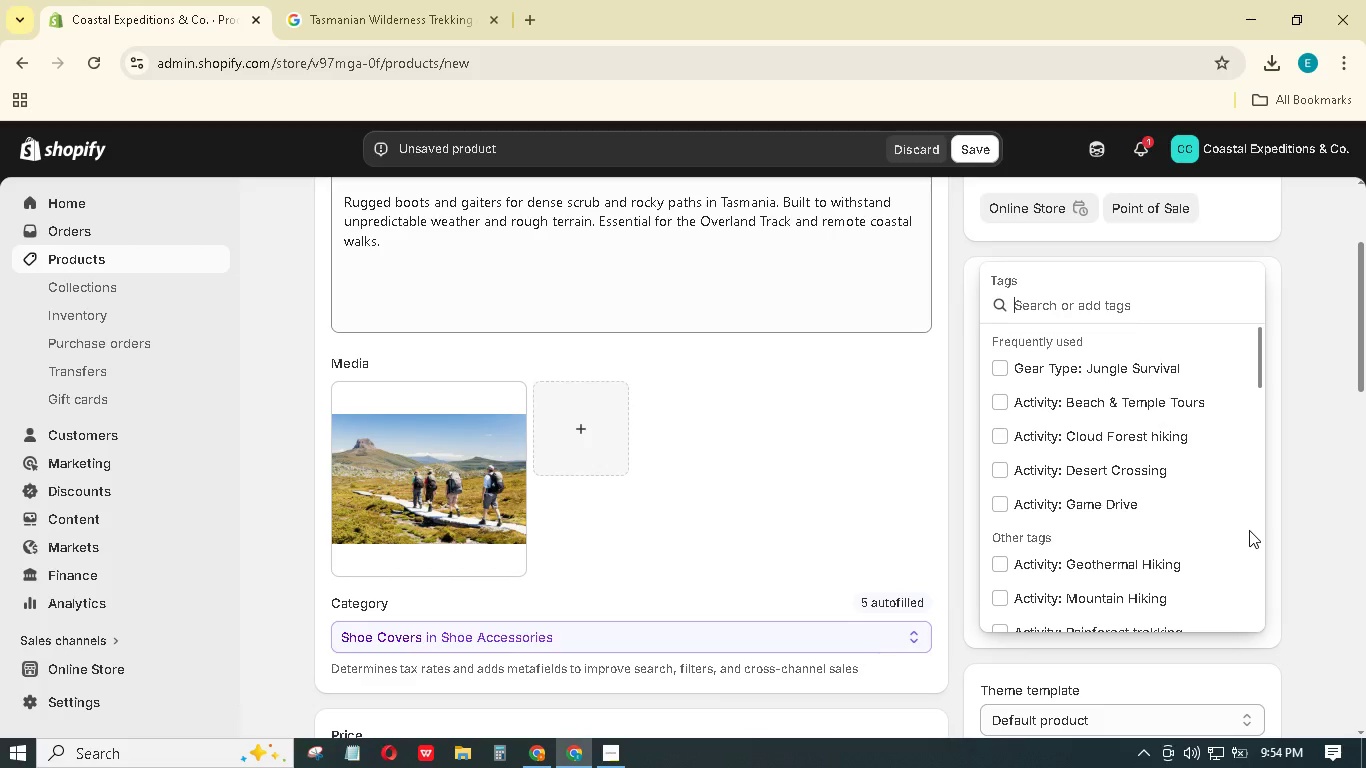 
type(Eco-)
 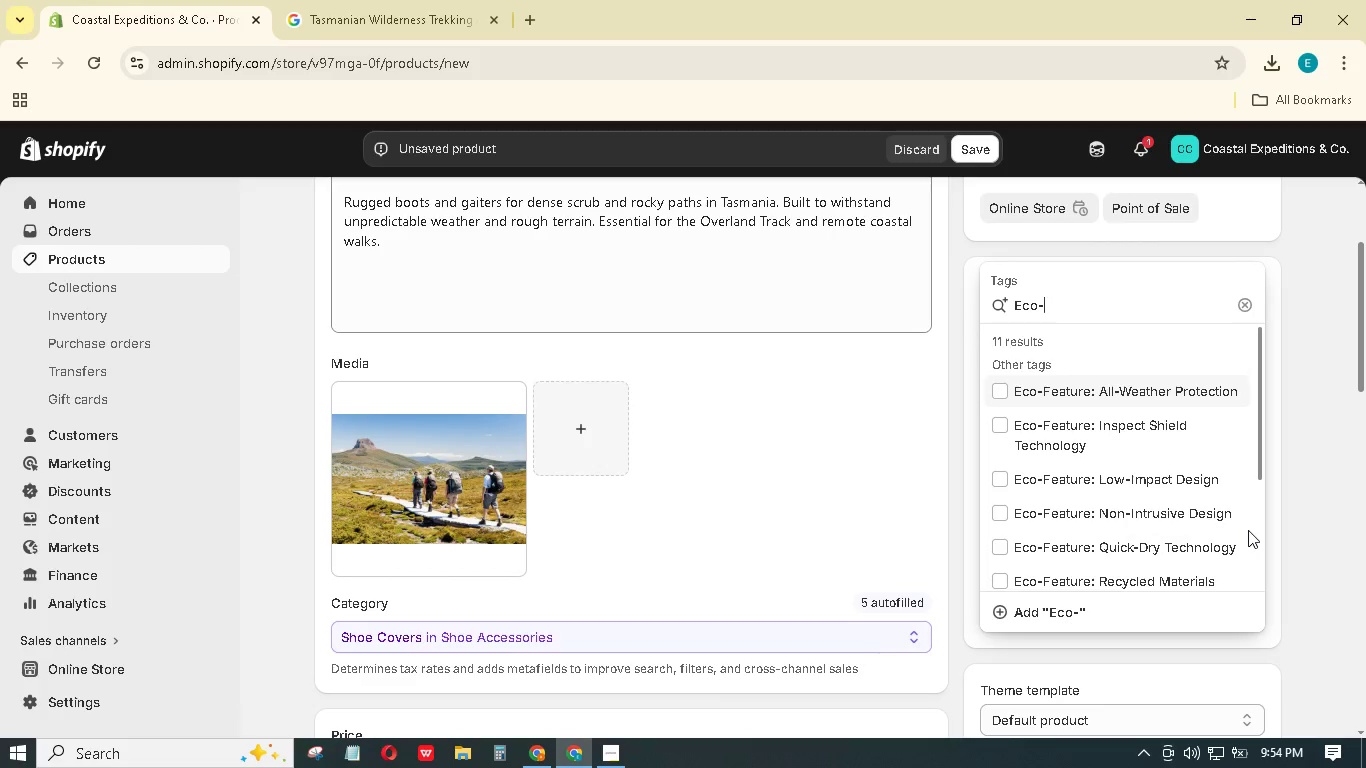 
hold_key(key=ShiftLeft, duration=1.52)
 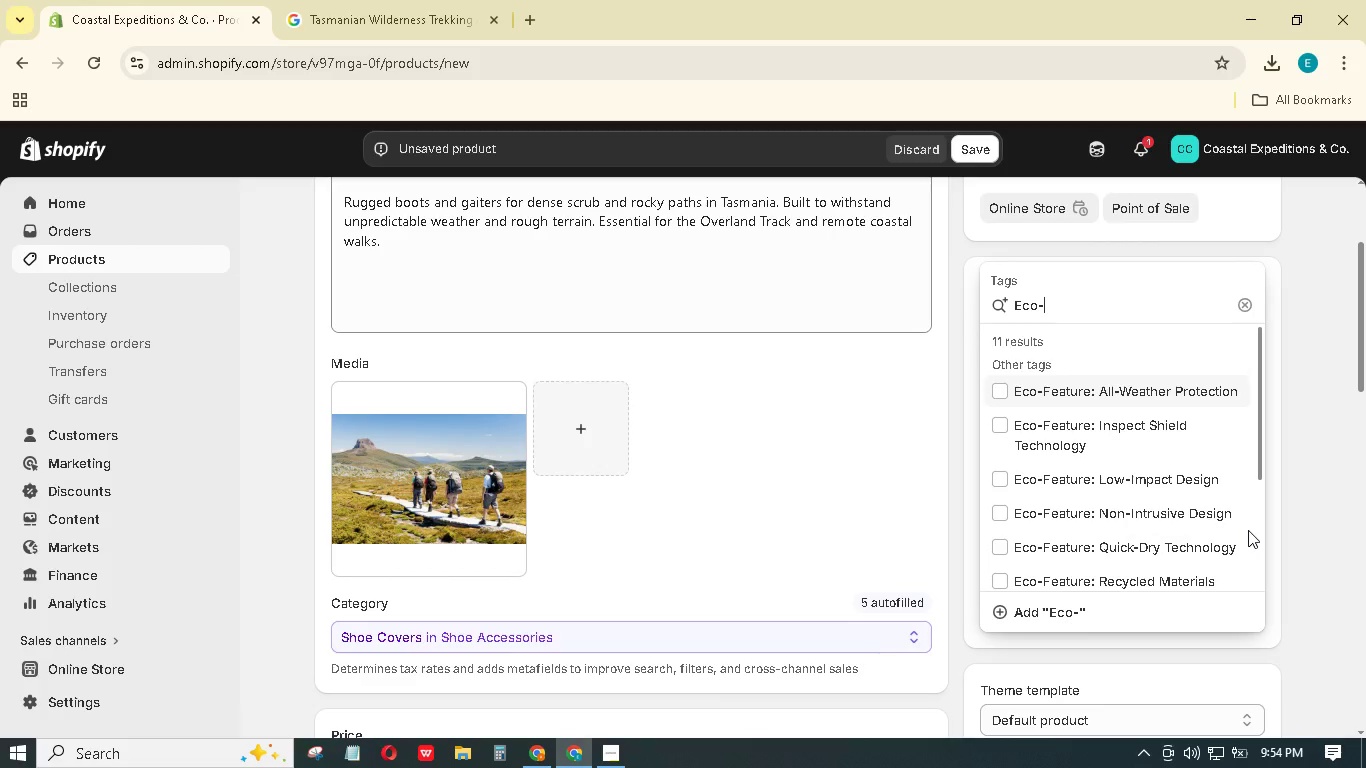 
type(Feature: Durable Construction)
 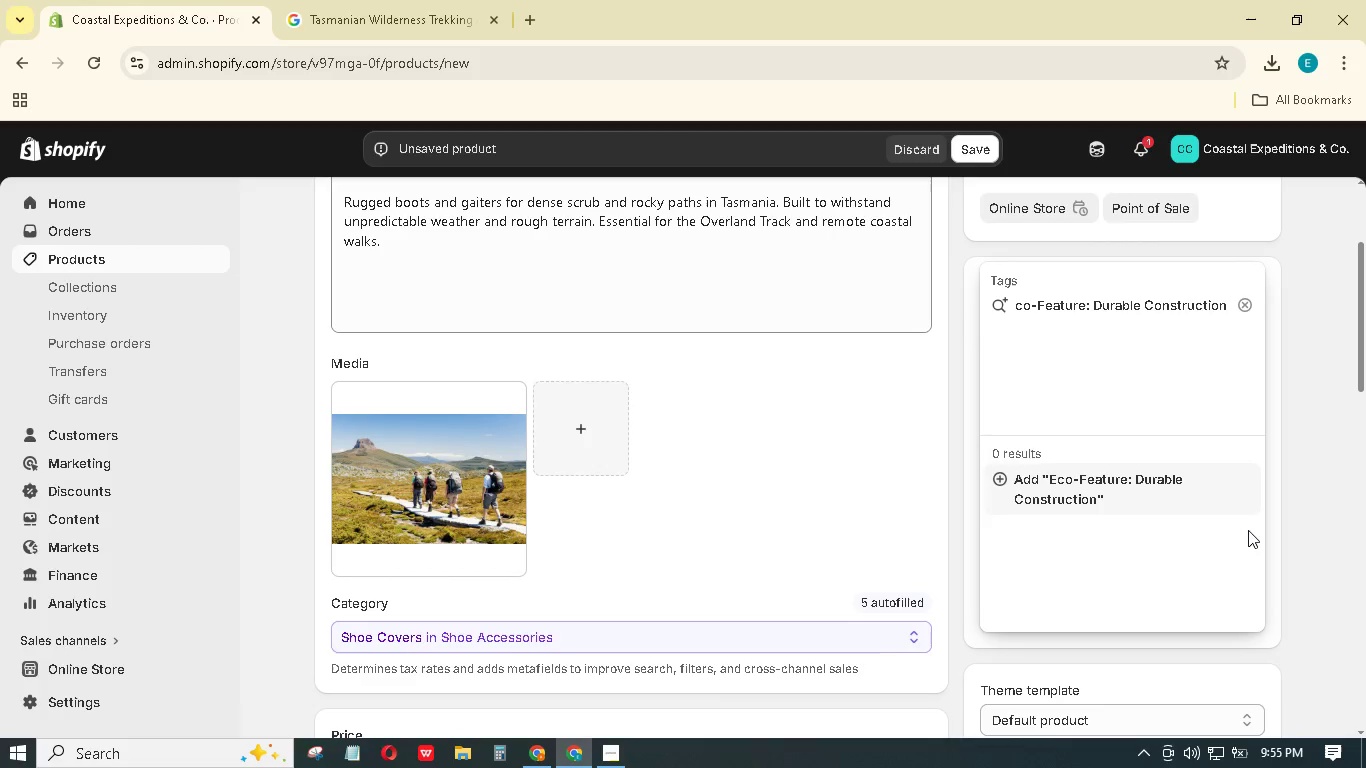 
wait(24.68)
 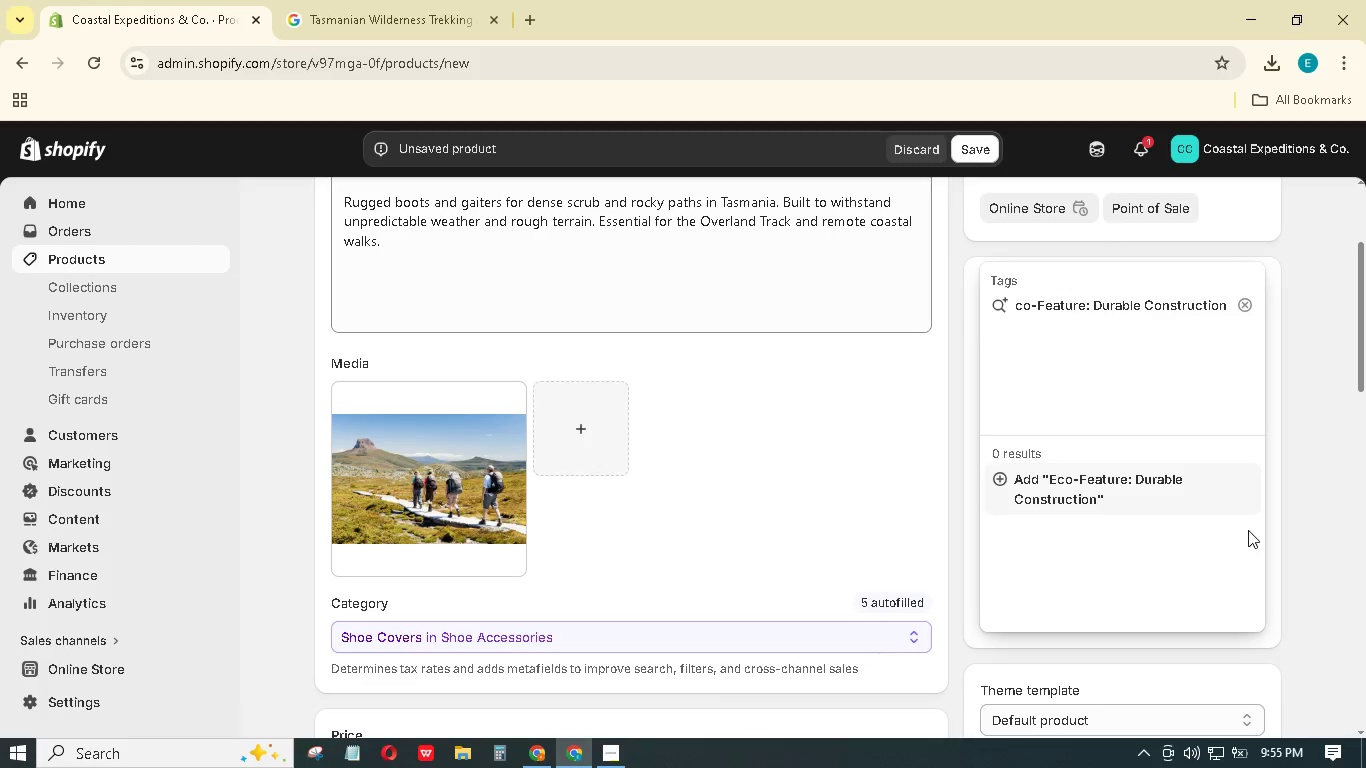 
mouse_move([1130, 511])
 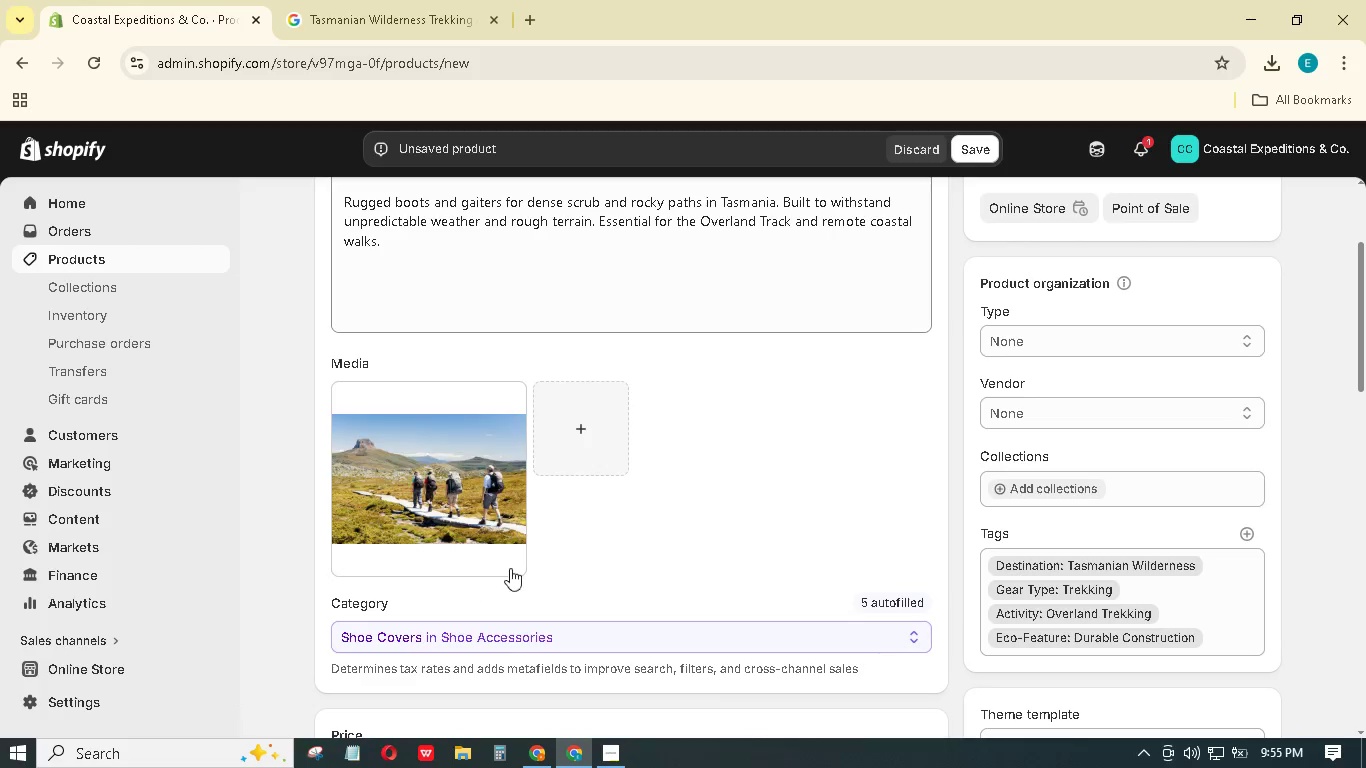 
scroll: coordinate [760, 622], scroll_direction: down, amount: 31.0
 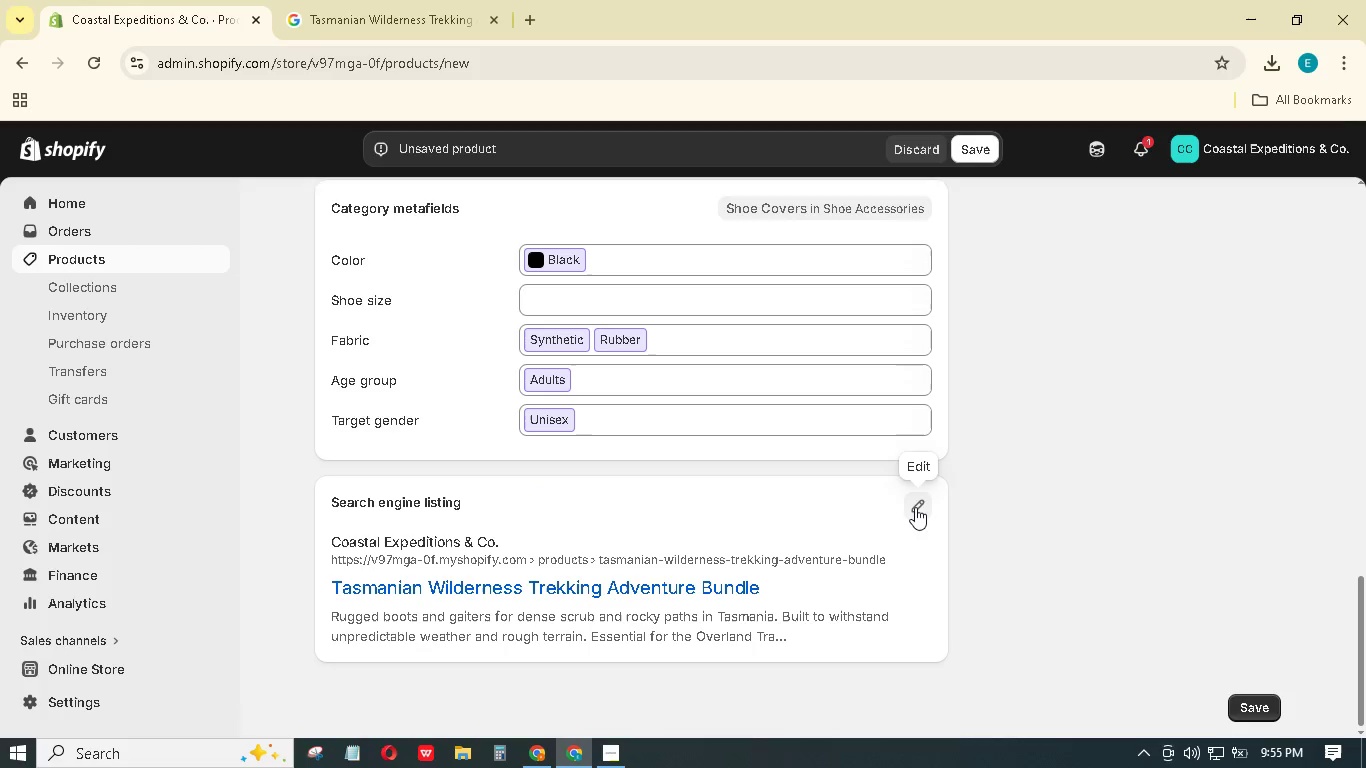 
left_click([916, 510])
 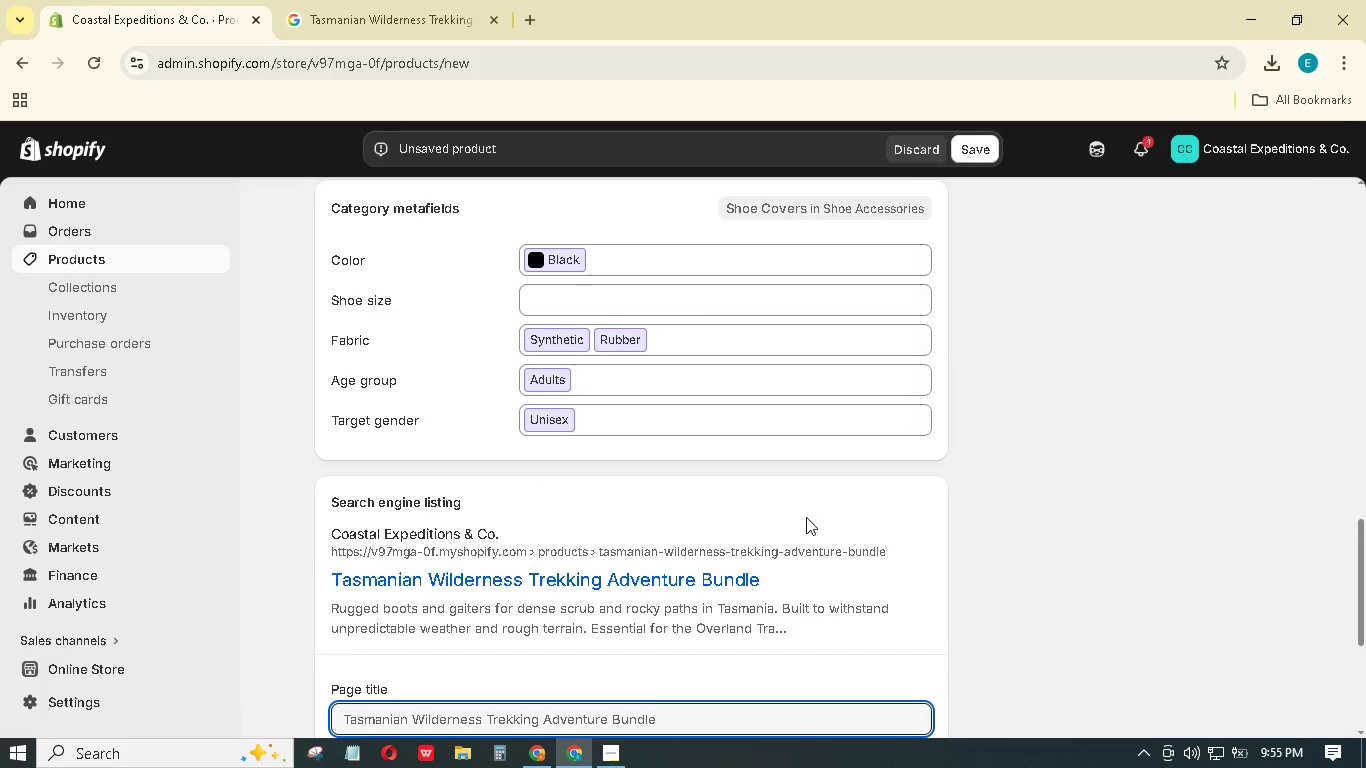 
scroll: coordinate [758, 526], scroll_direction: down, amount: 5.0
 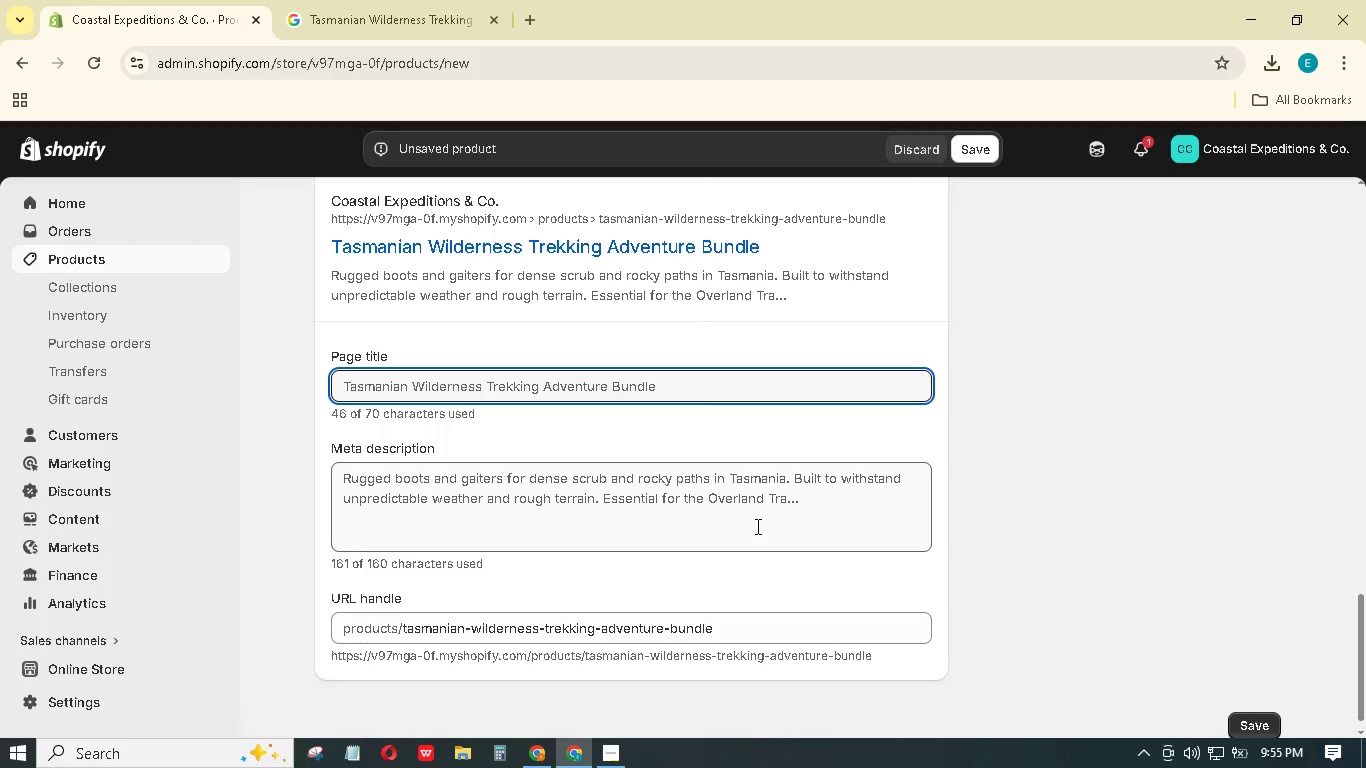 
wait(8.7)
 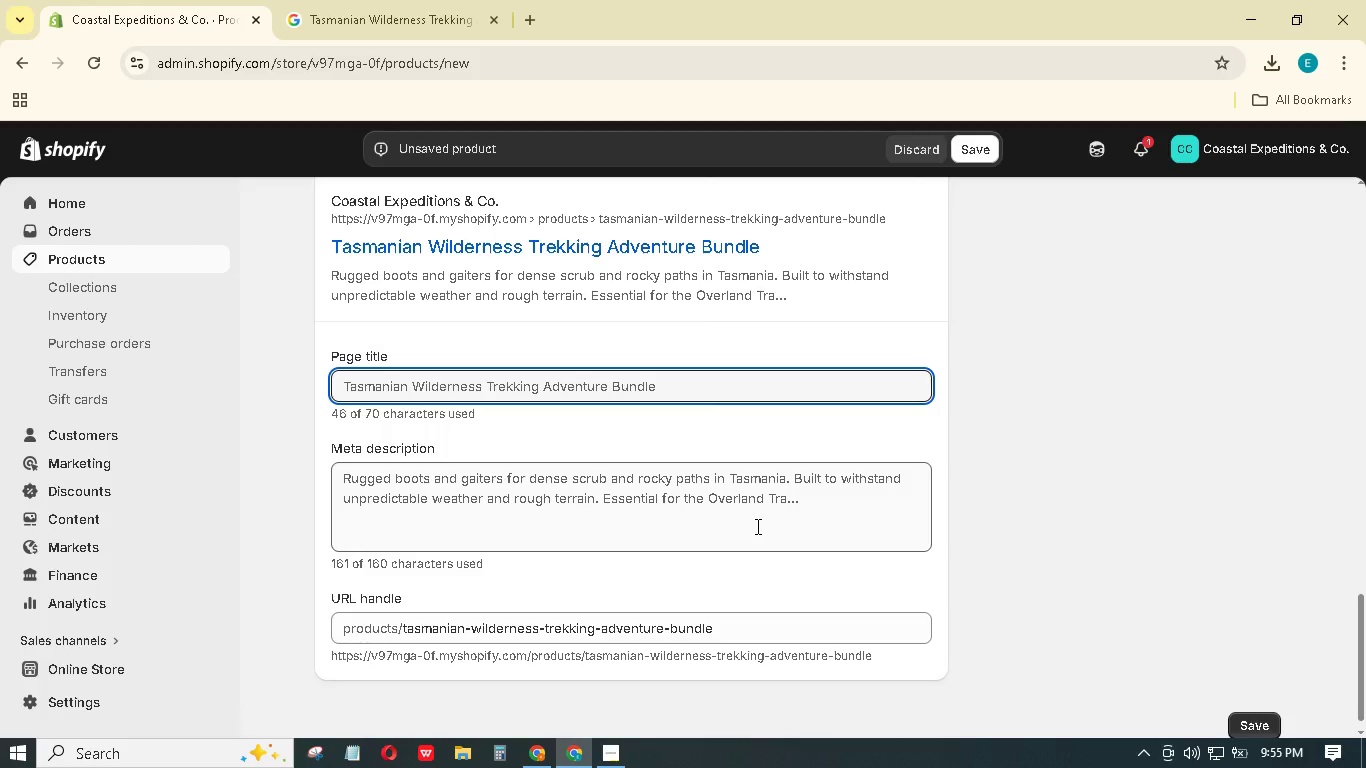 
left_click_drag(start_coordinate=[607, 389], to_coordinate=[546, 388])
 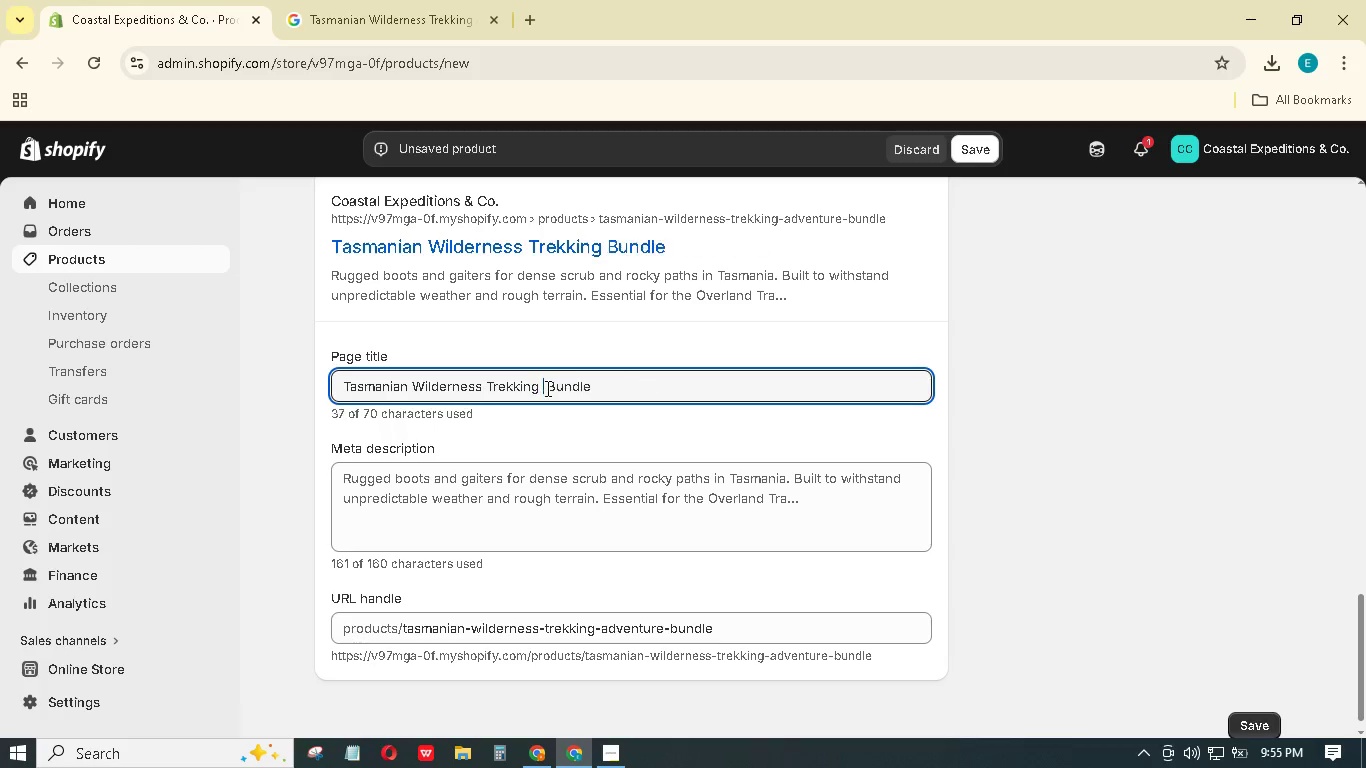 
key(Backspace)
 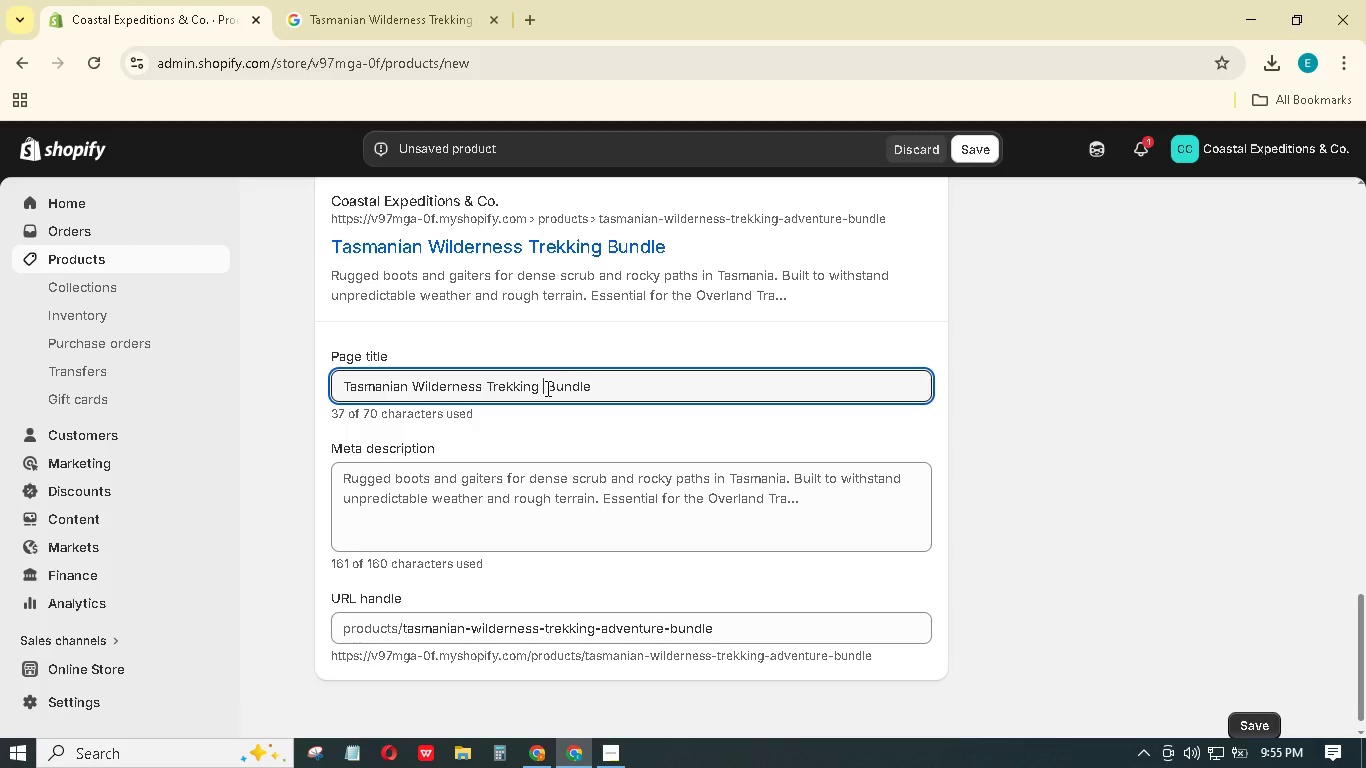 
key(Backspace)
 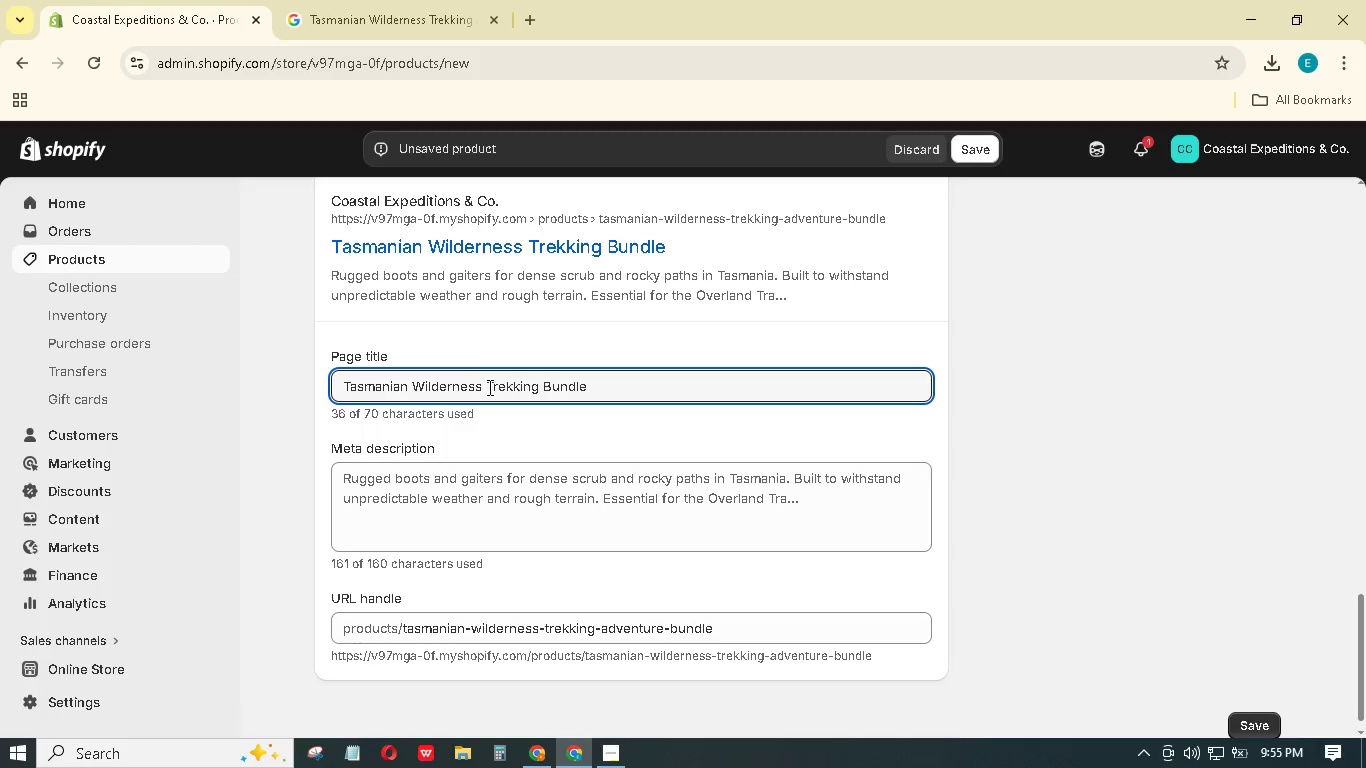 
left_click_drag(start_coordinate=[488, 387], to_coordinate=[412, 386])
 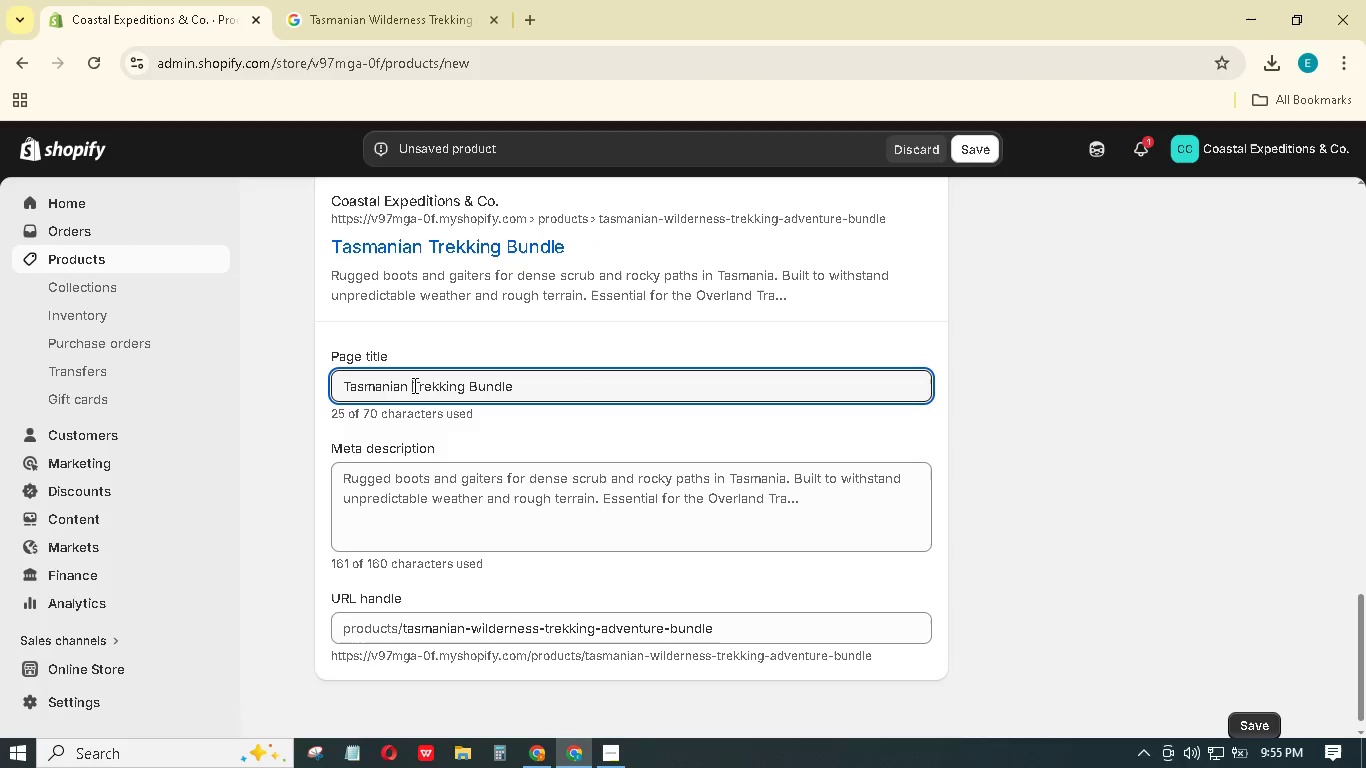 
key(Backspace)
 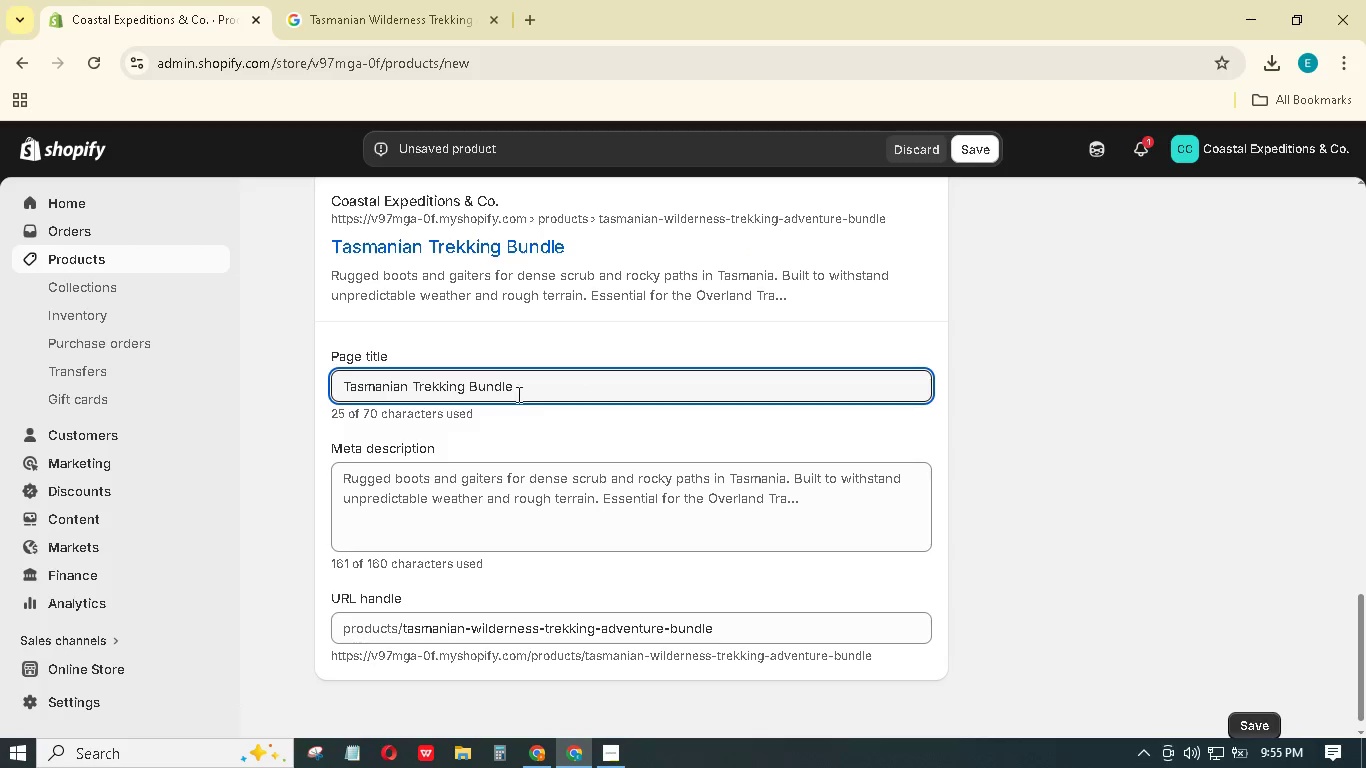 
left_click([529, 391])
 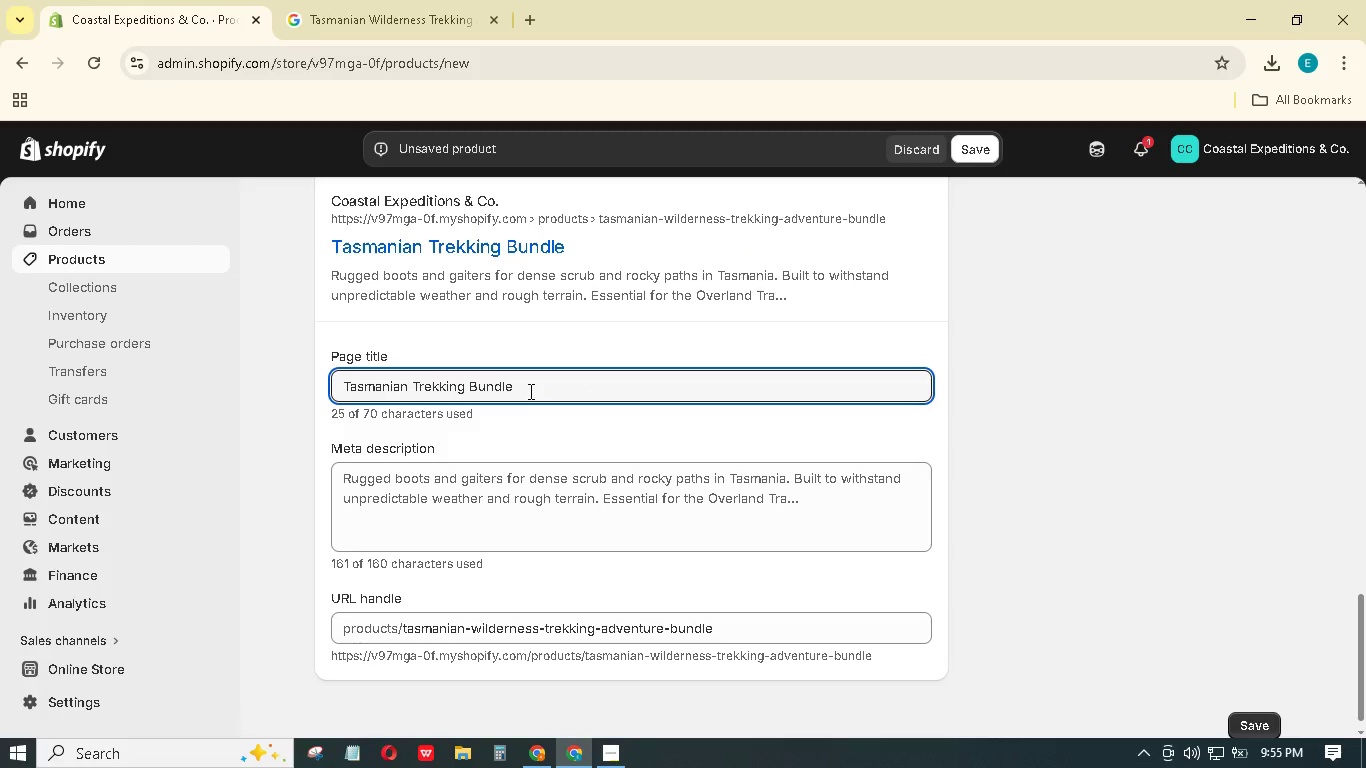 
type( | Rugged Boots & Guitars for Wilderness)
 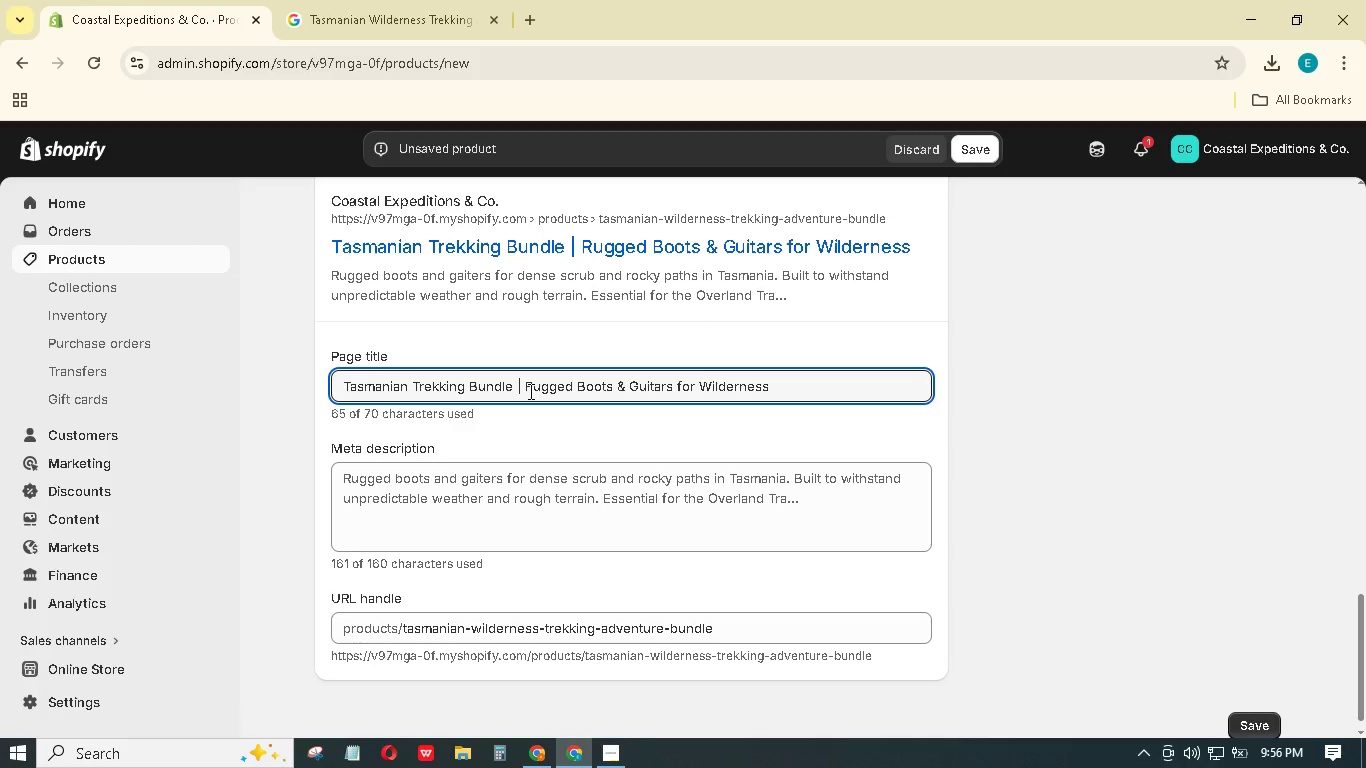 
left_click([418, 459])
 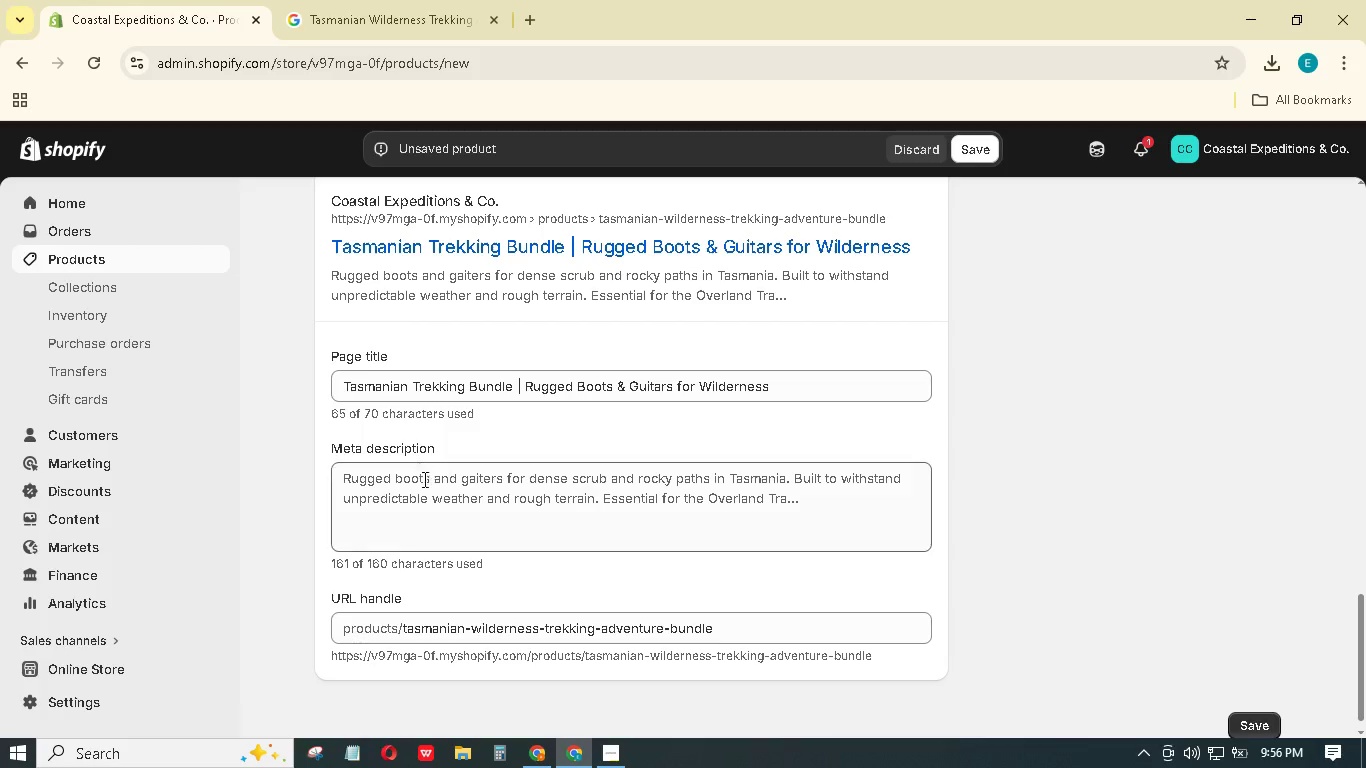 
left_click([427, 491])
 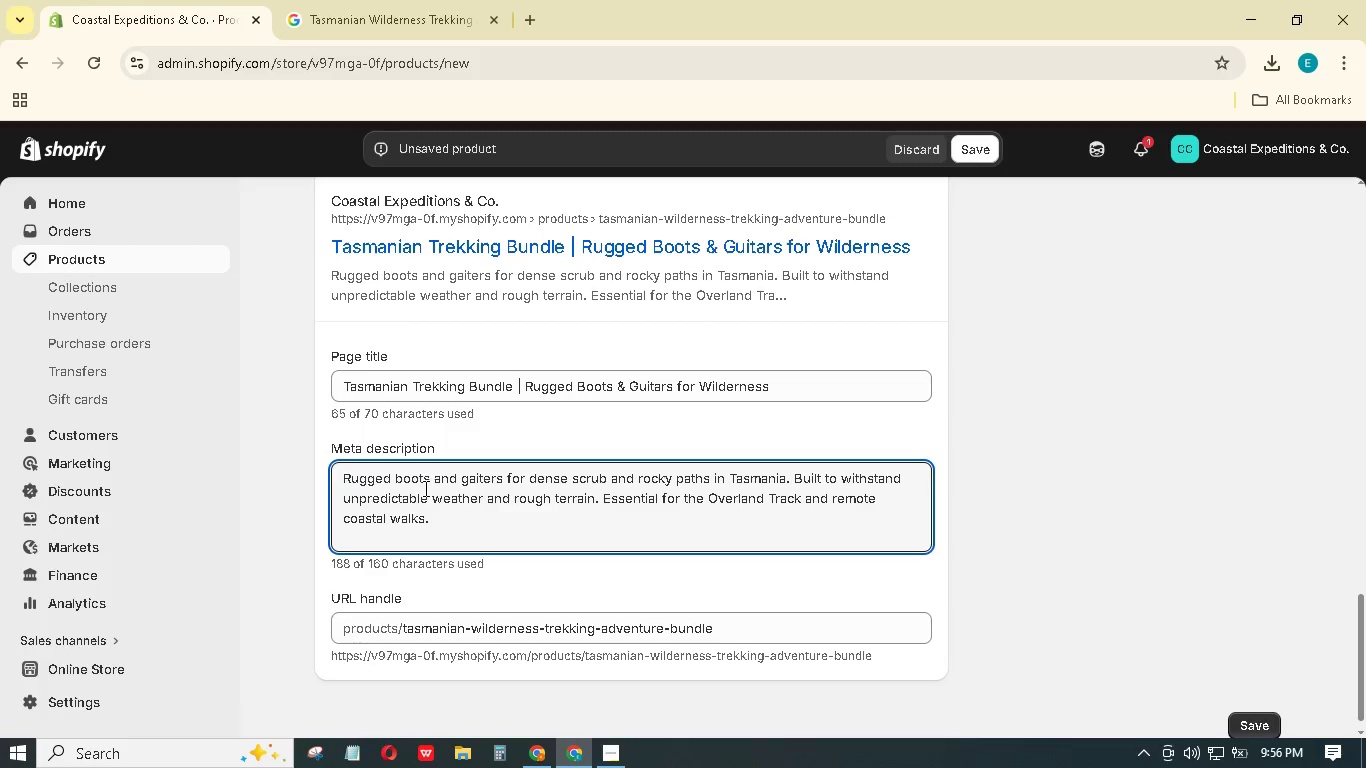 
key(Control+A)
 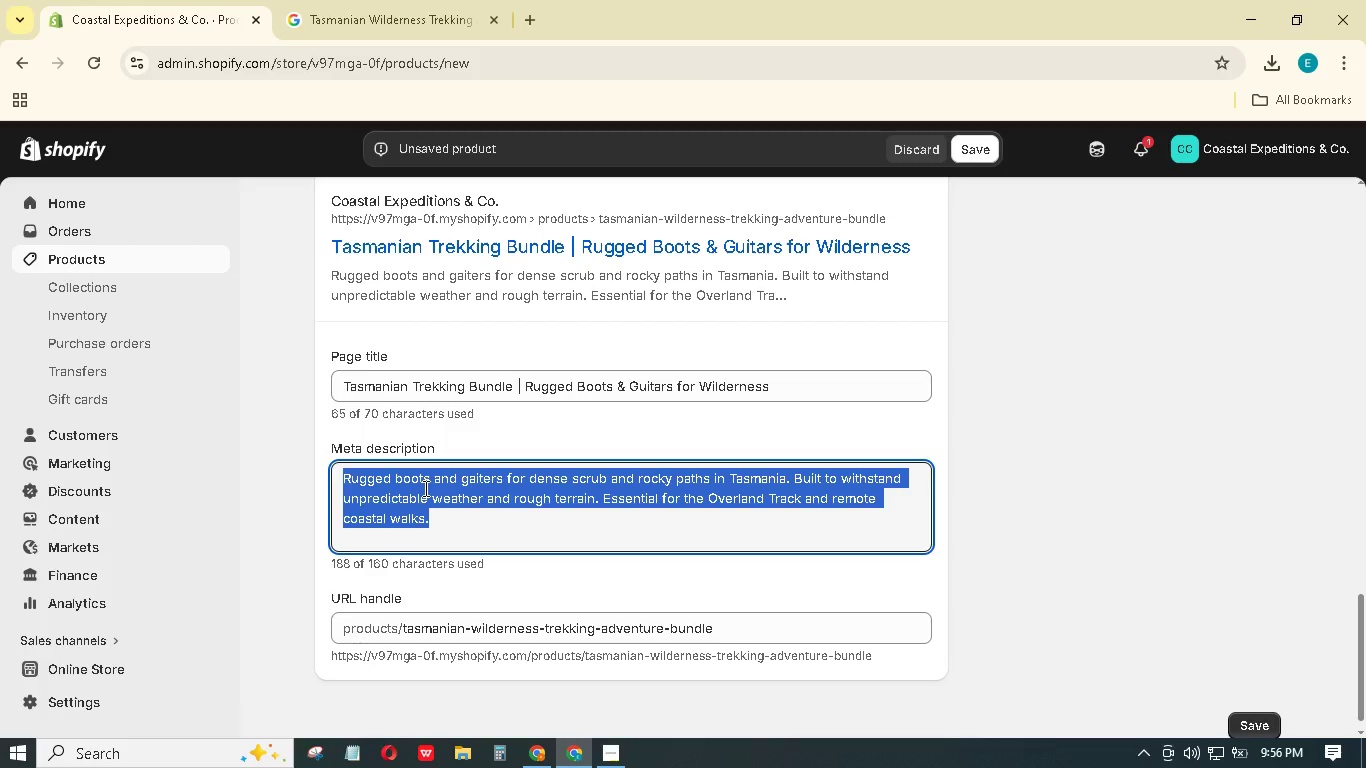 
key(Backspace)
type(Hike Tasmania's rugged wilderness with sturdy boots & gaiters. Built for dene scrub & rocky paths)
 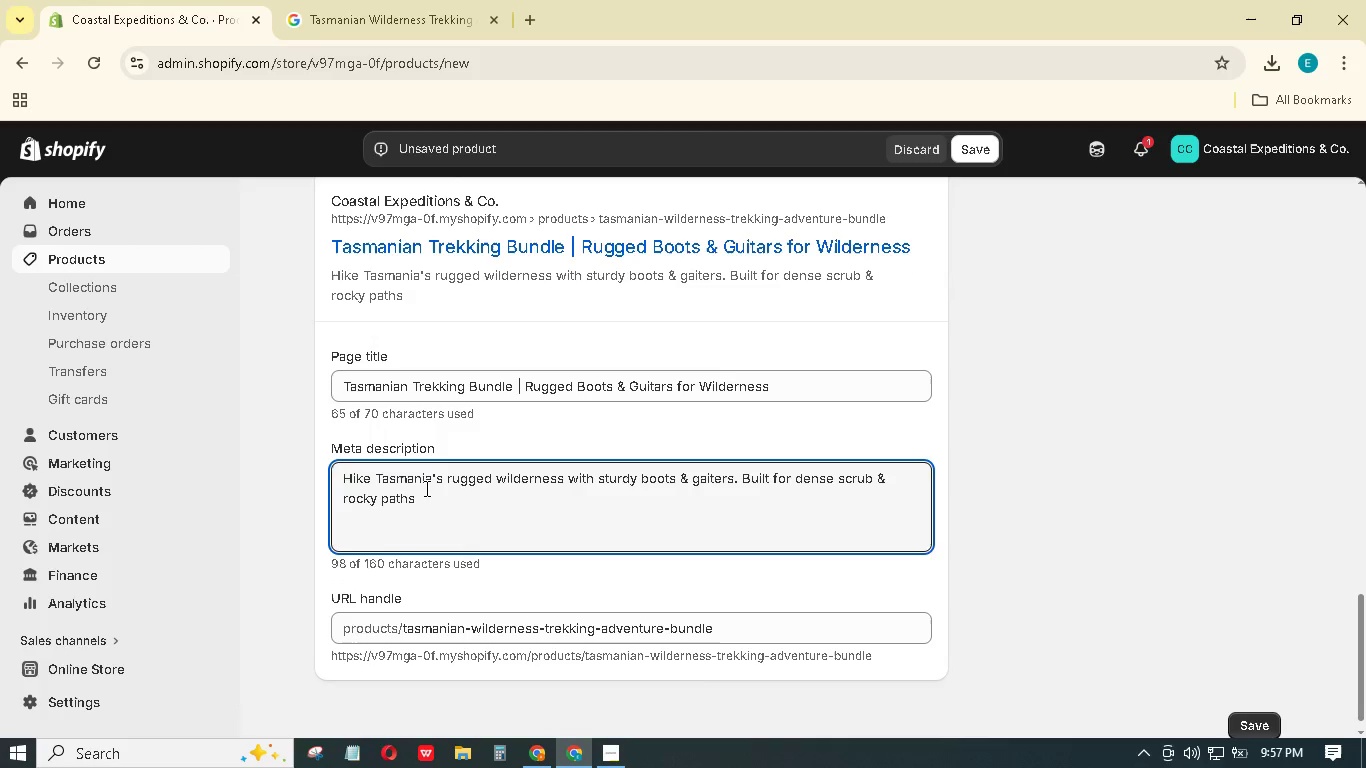 
key(Period)
 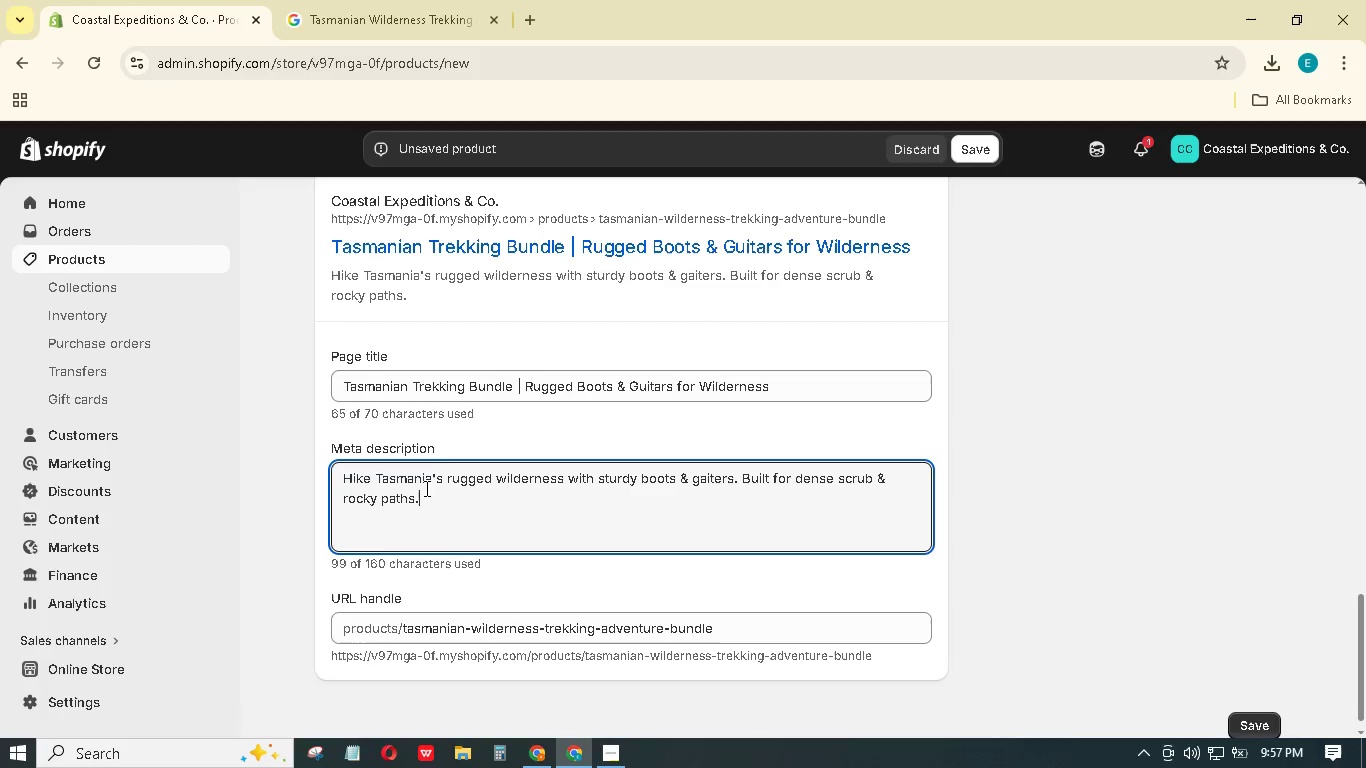 
type( Strt your trek today.)
 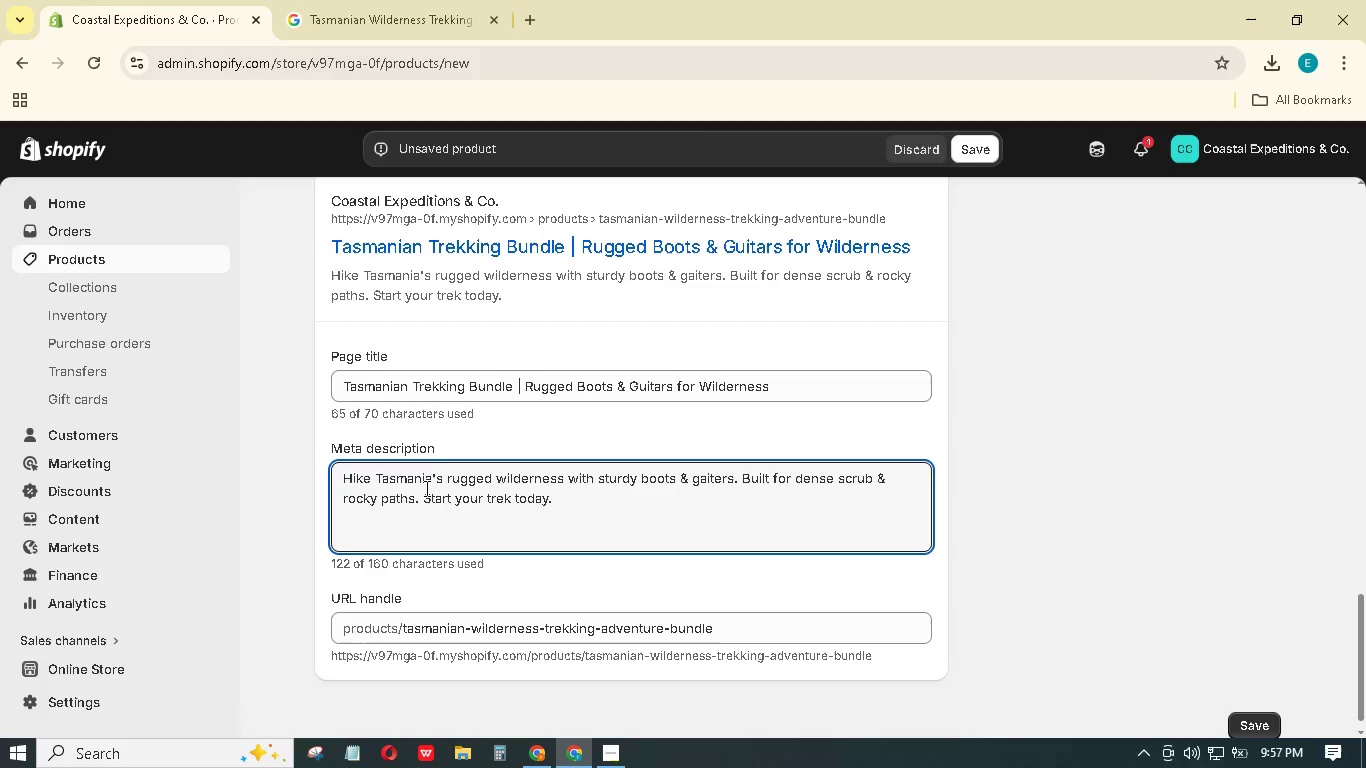 
wait(6.22)
 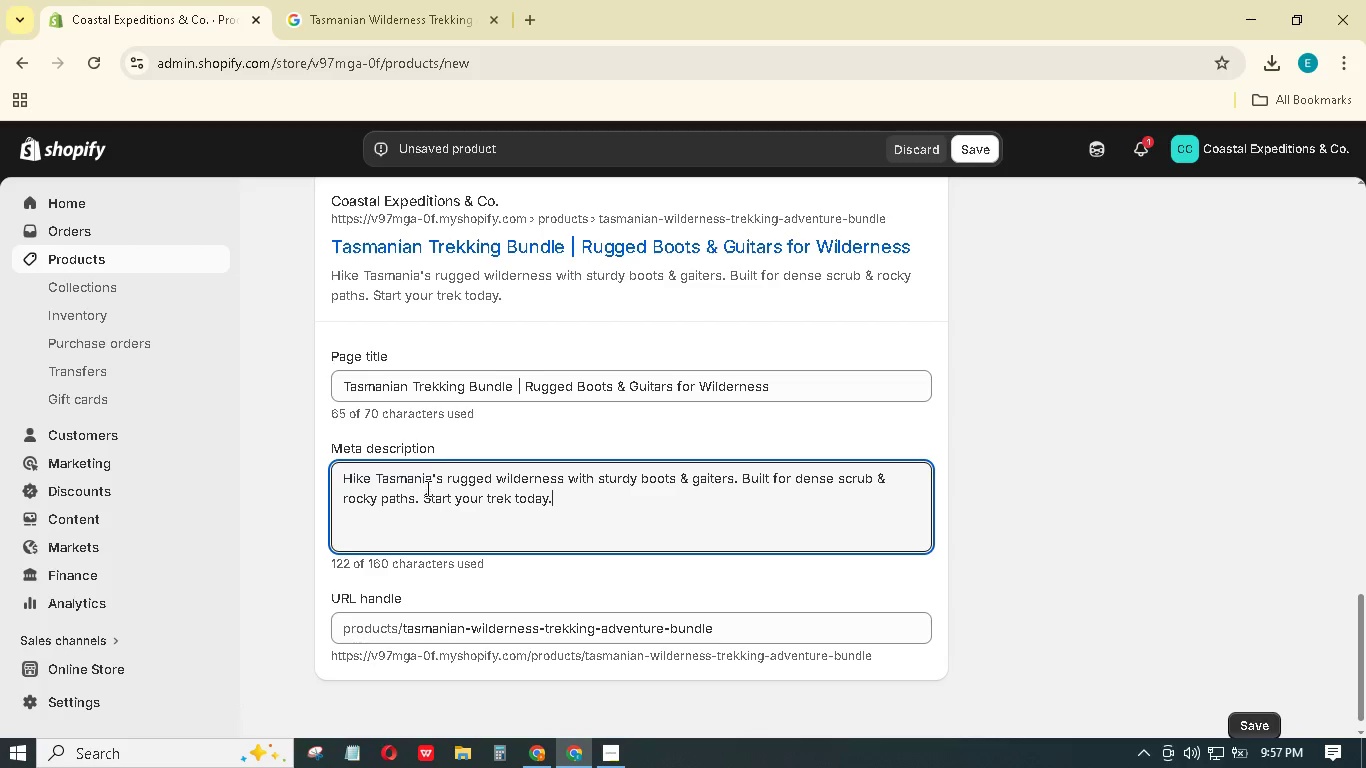 
left_click([509, 506])
 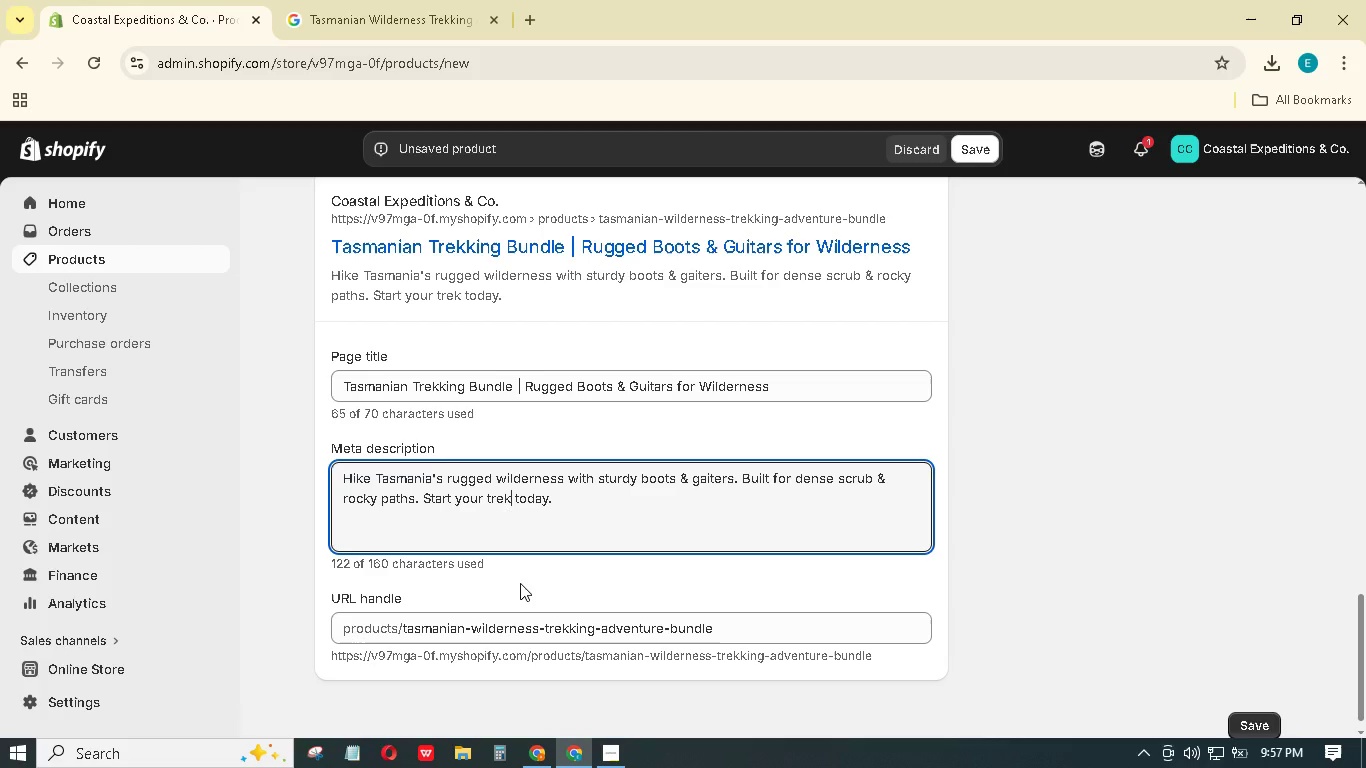 
type(king journy)
 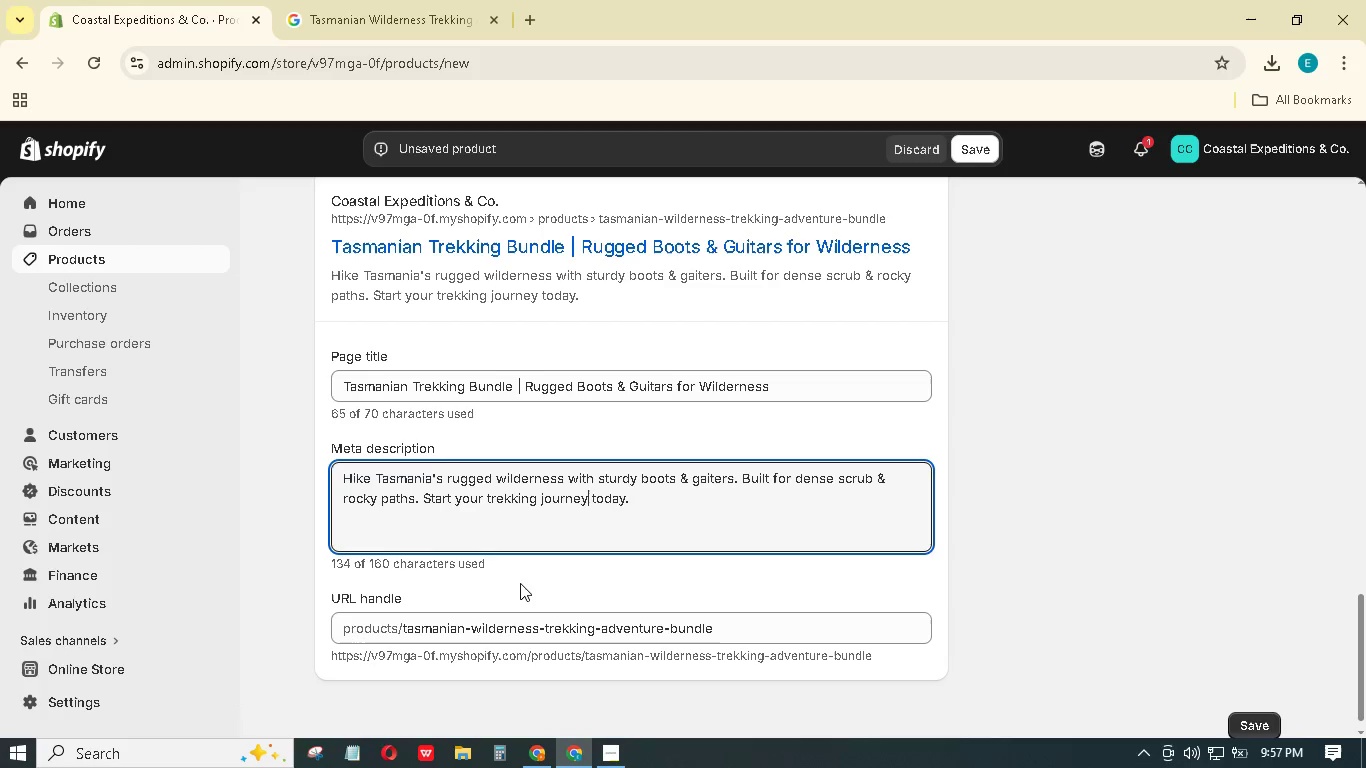 
hold_key(key=E, duration=0.36)
 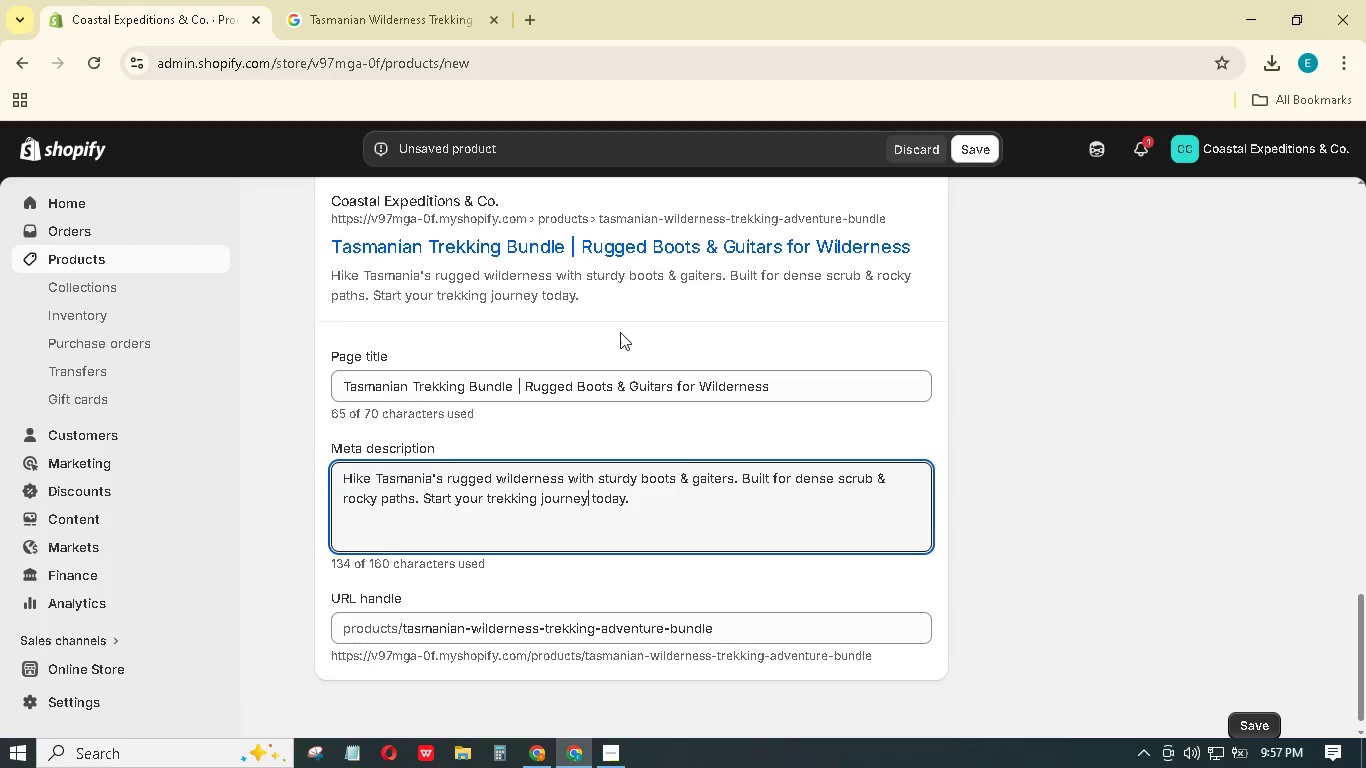 
left_click([859, 424])
 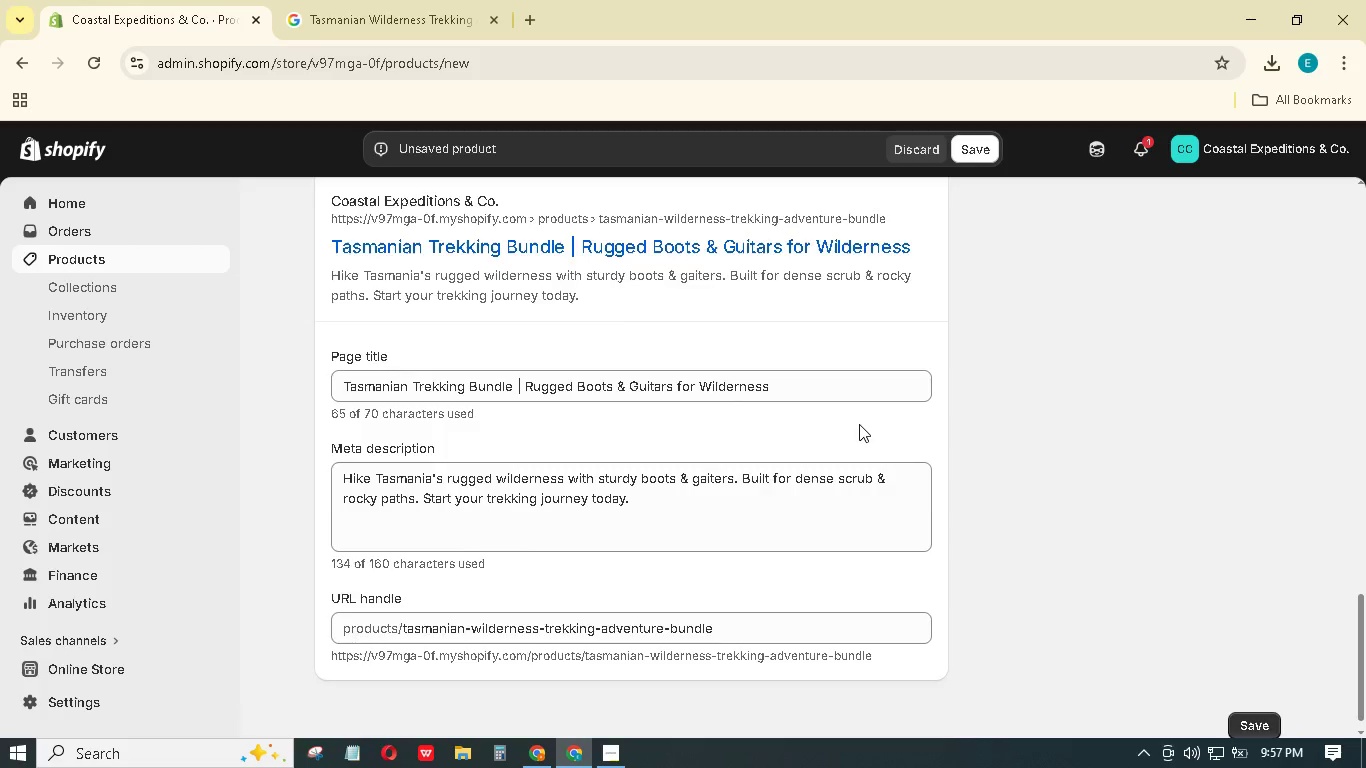 
scroll: coordinate [858, 423], scroll_direction: up, amount: 10.0
 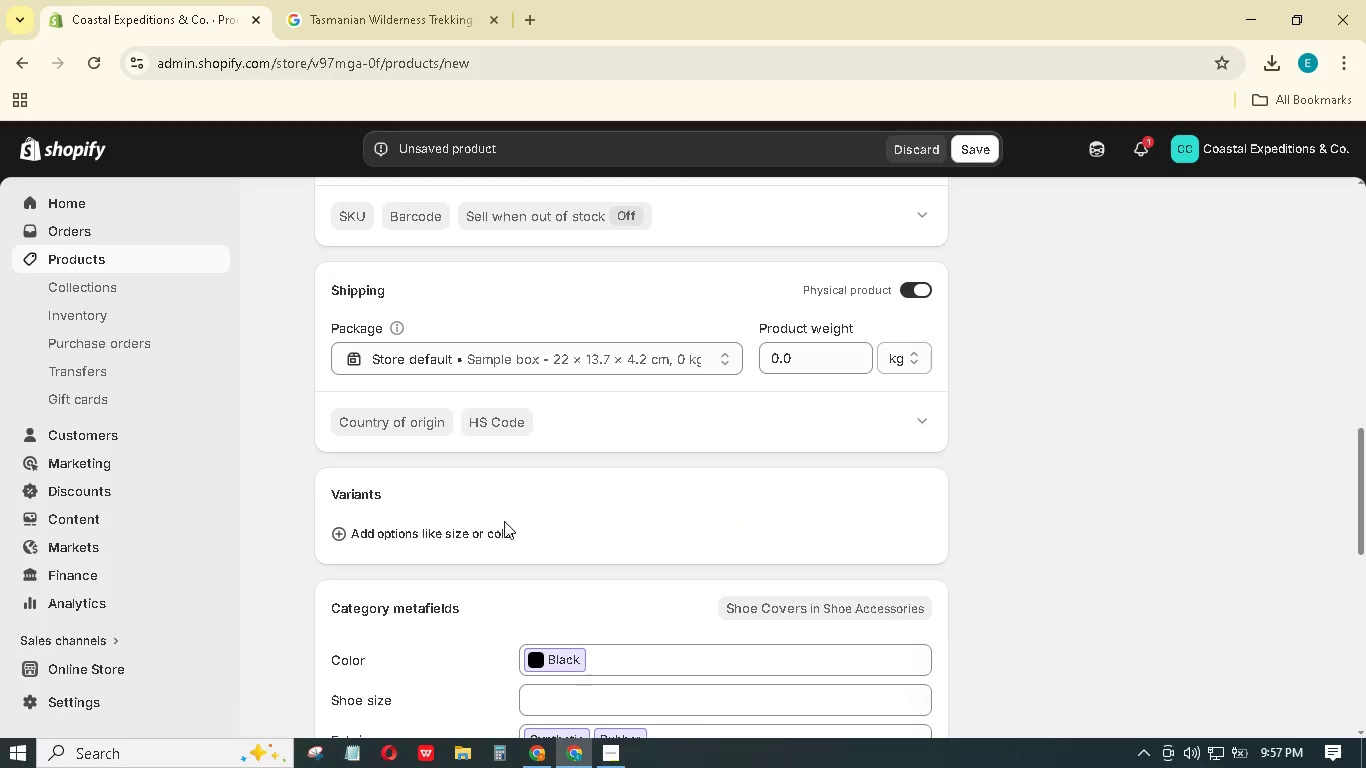 
left_click([497, 533])
 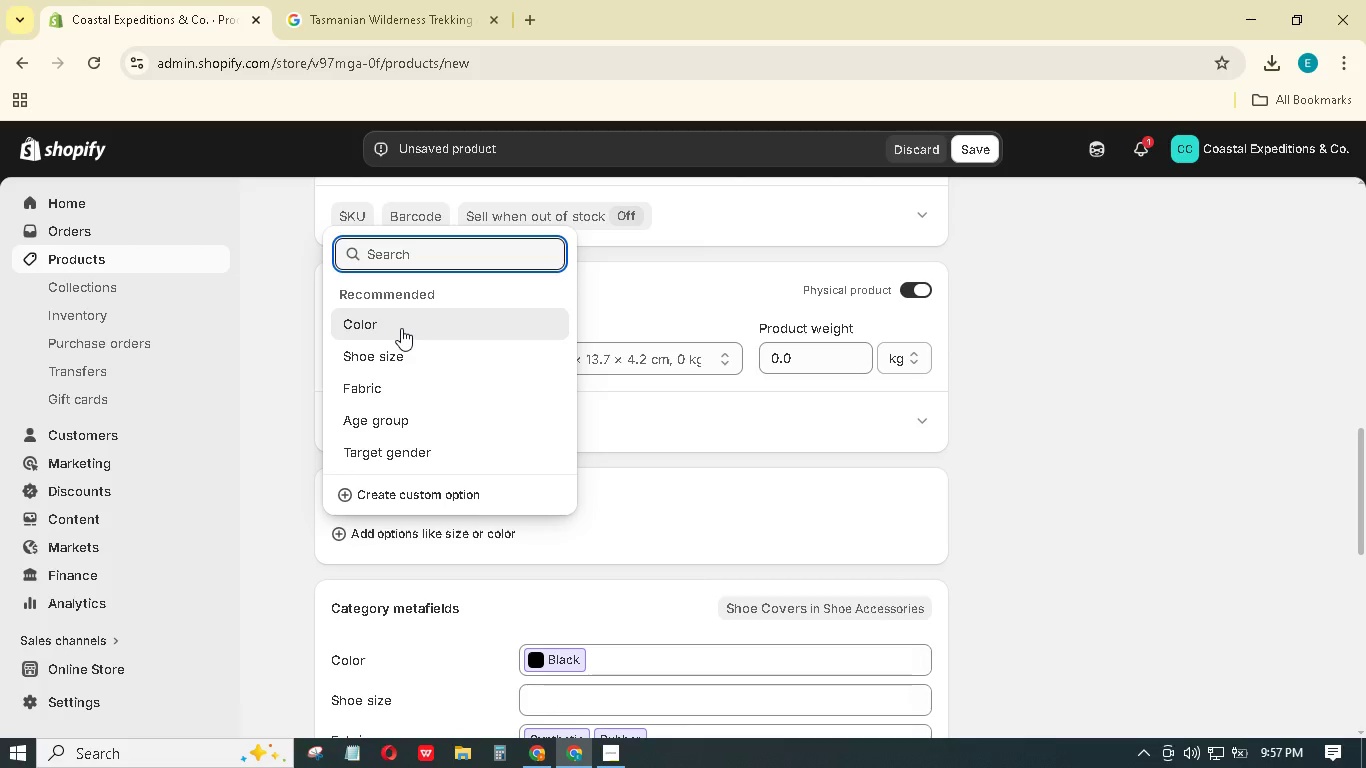 
wait(5.84)
 